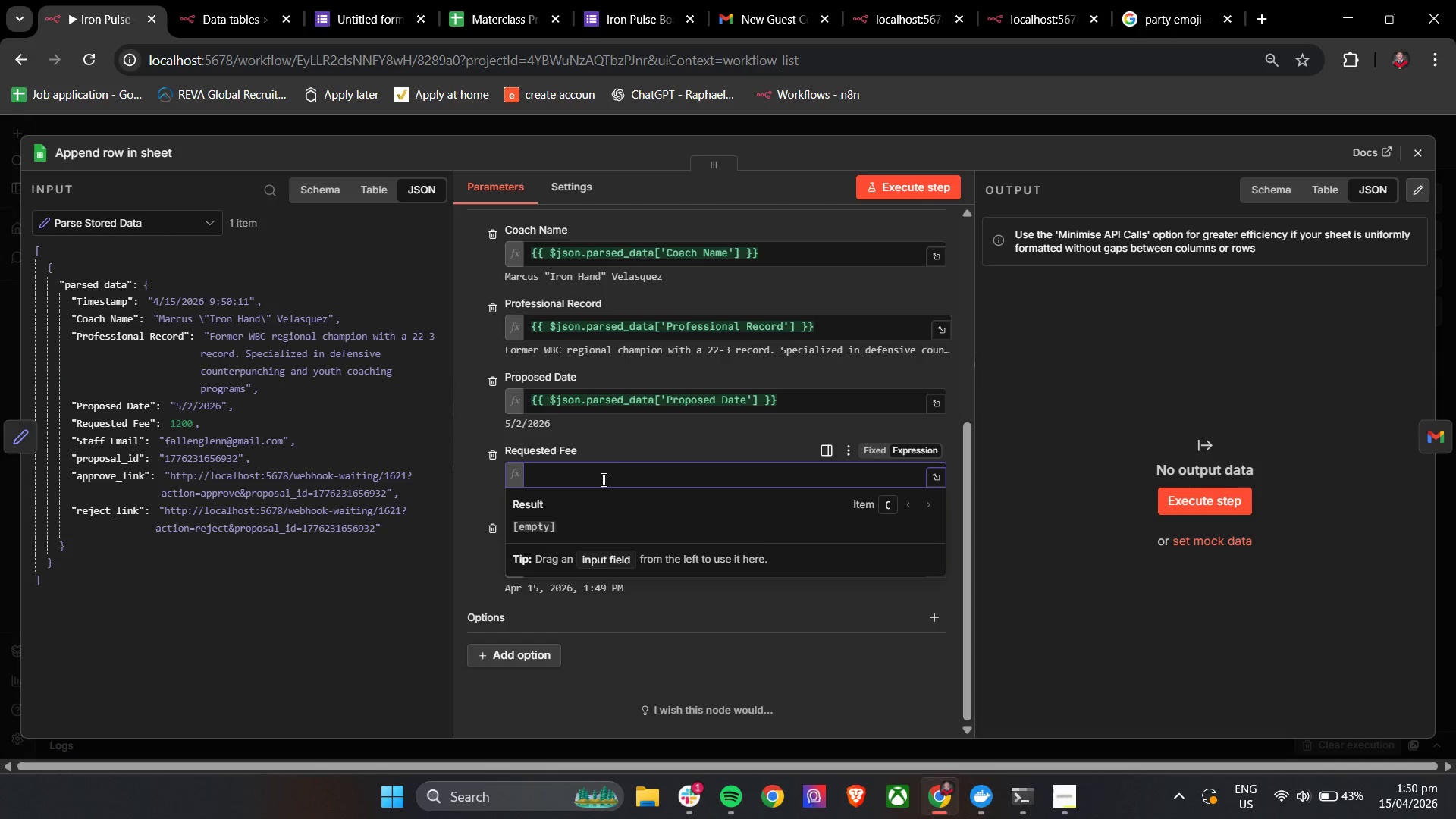 
key(Control+V)
 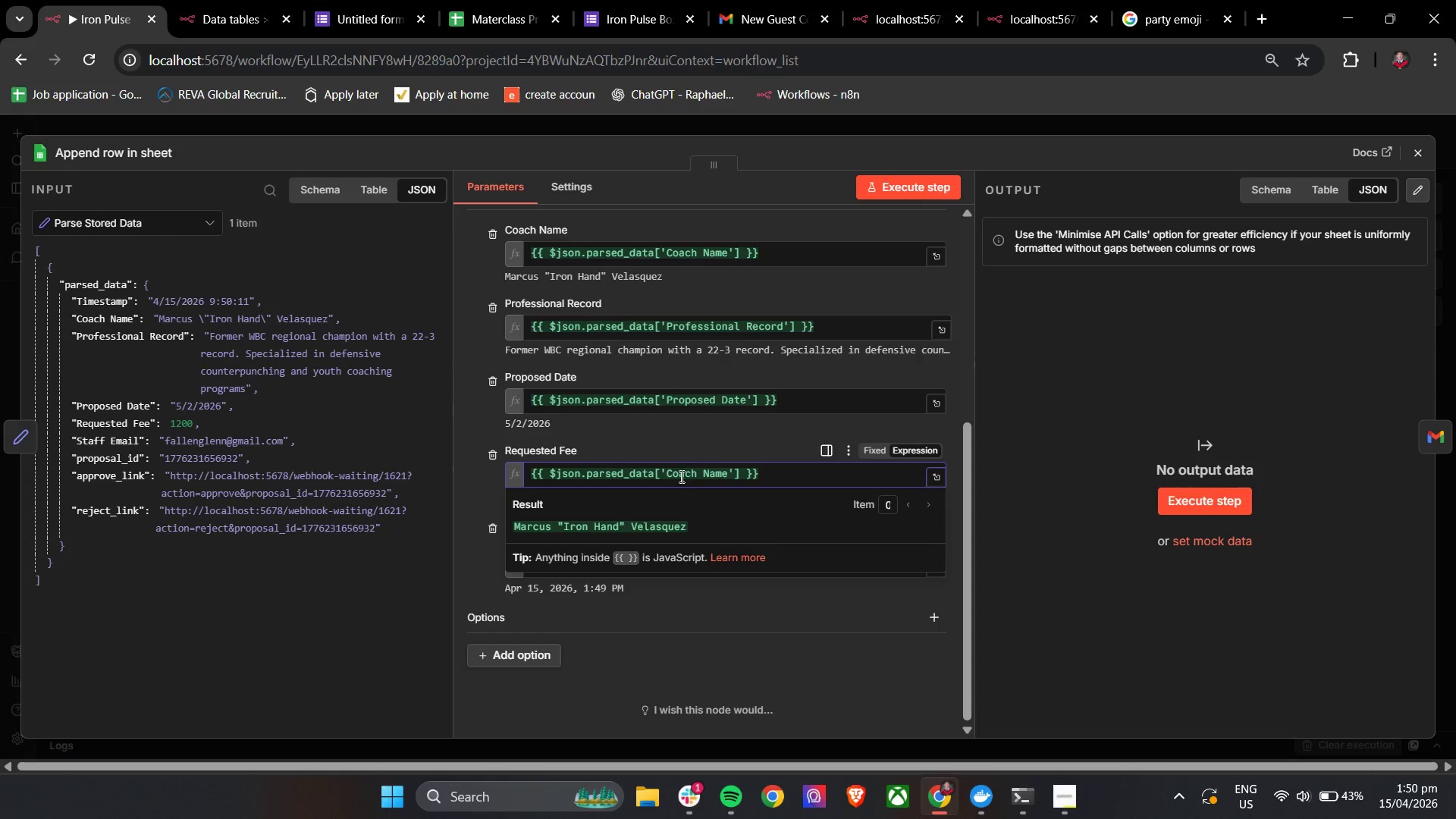 
left_click_drag(start_coordinate=[668, 475], to_coordinate=[729, 479])
 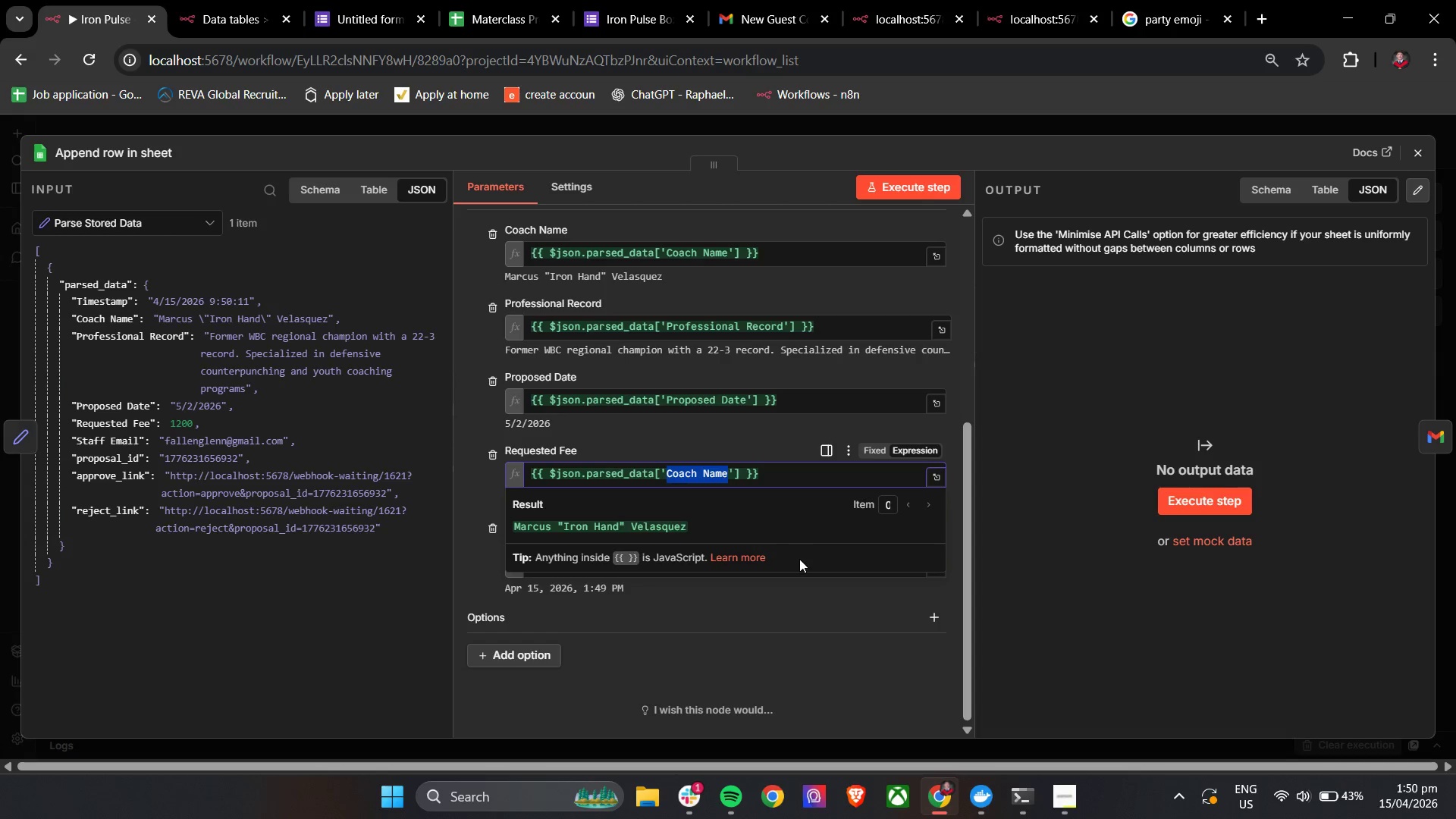 
type(Re)
 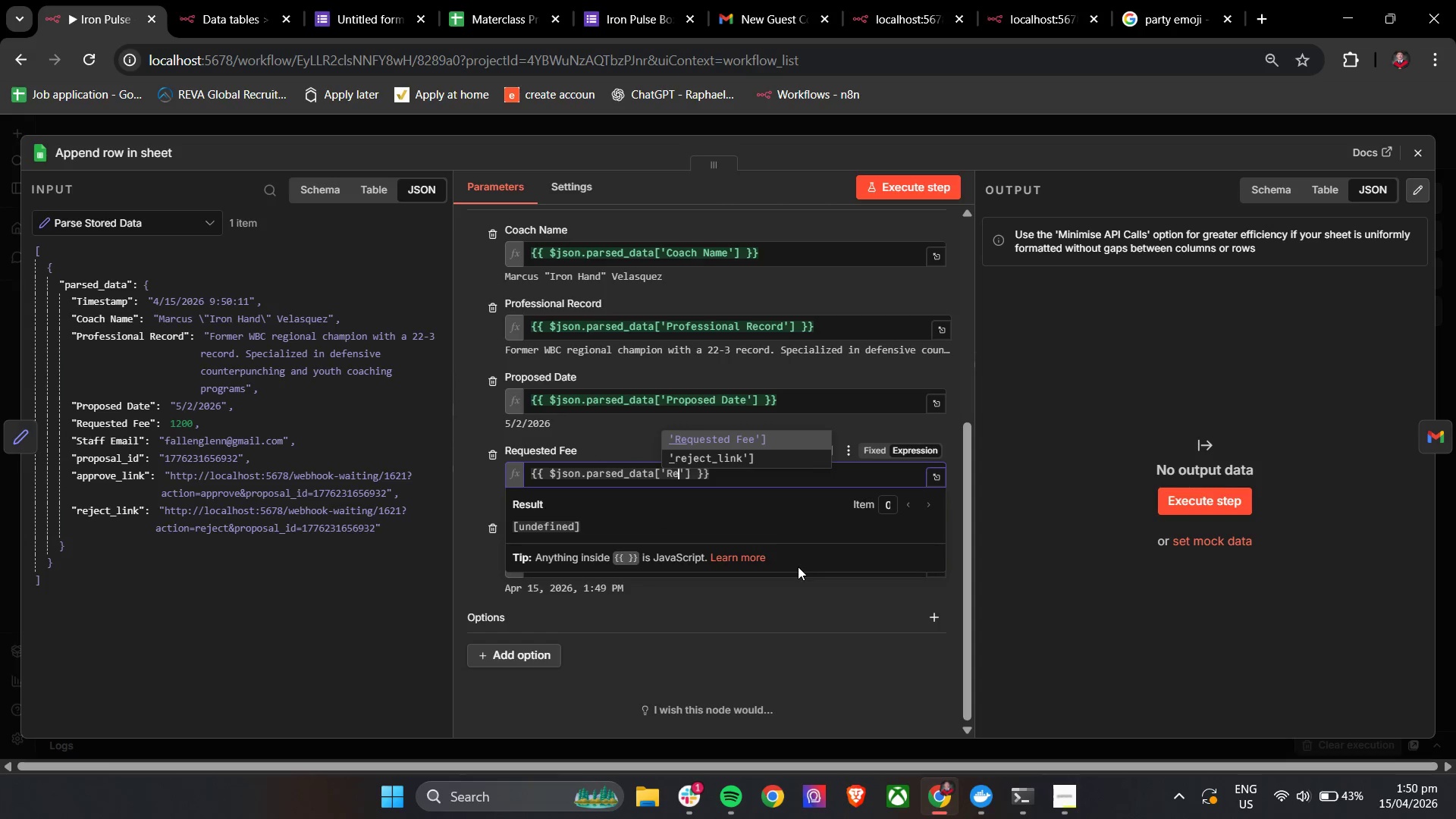 
key(Enter)
 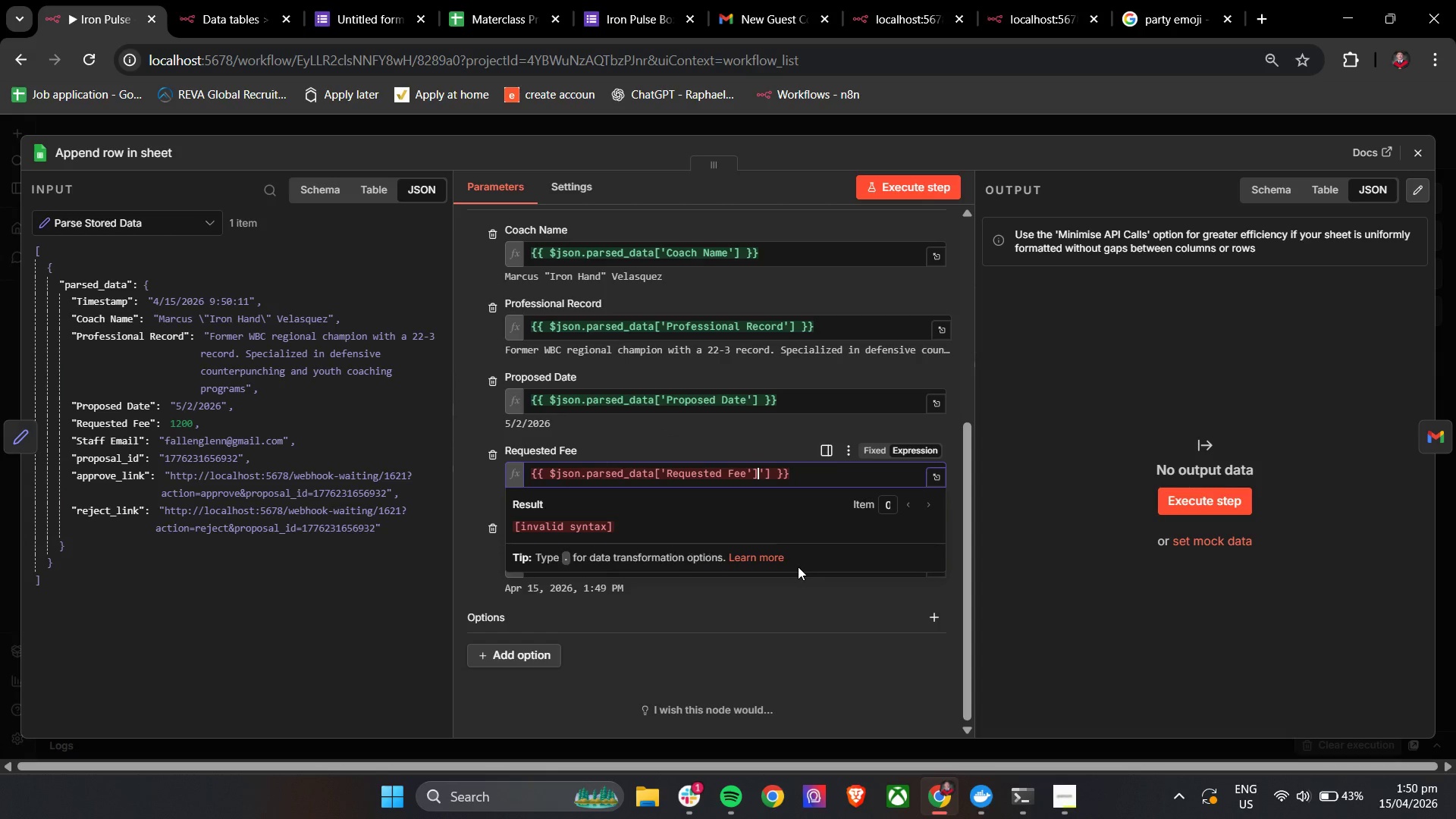 
key(Backspace)
 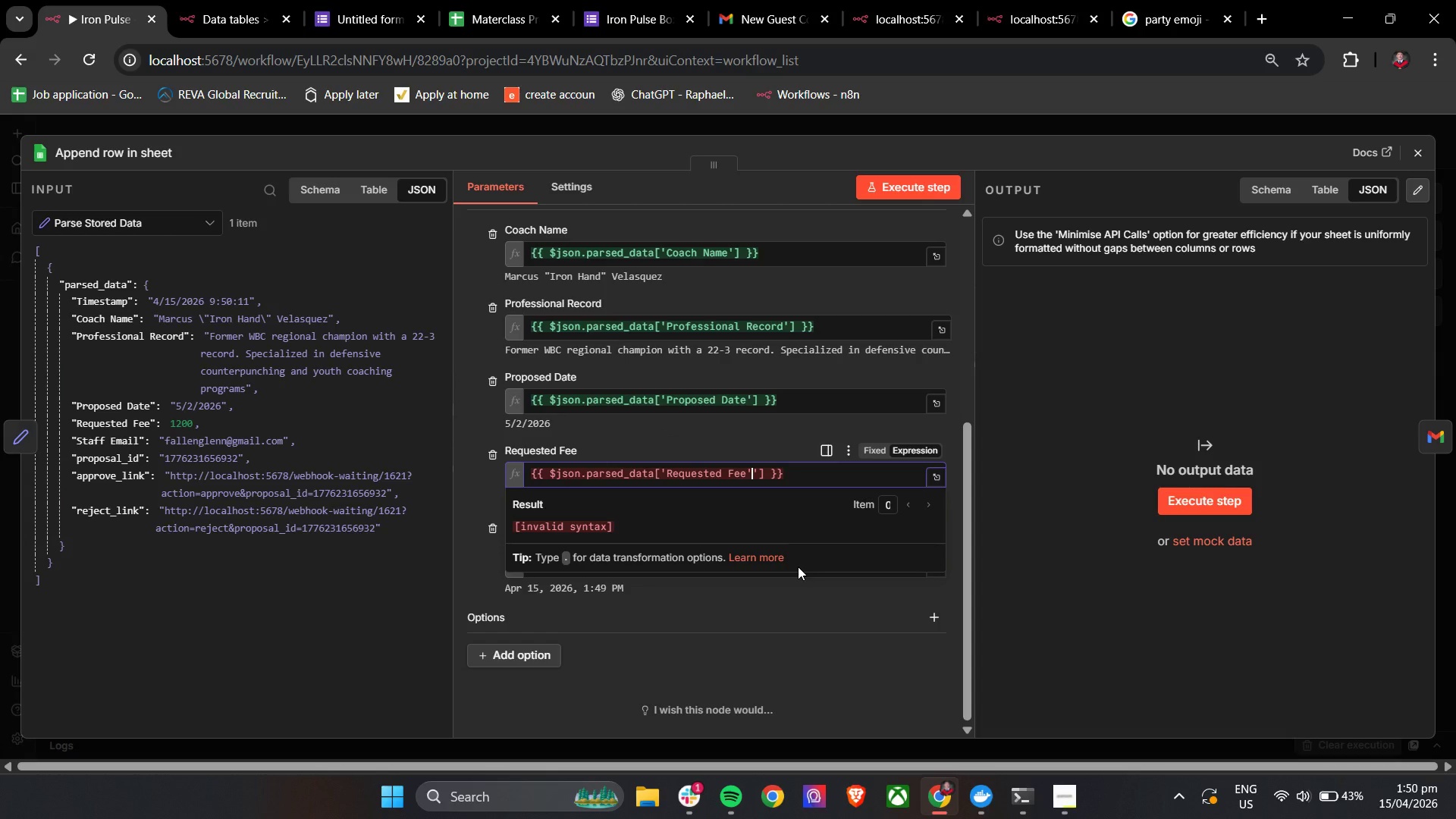 
key(Backspace)
 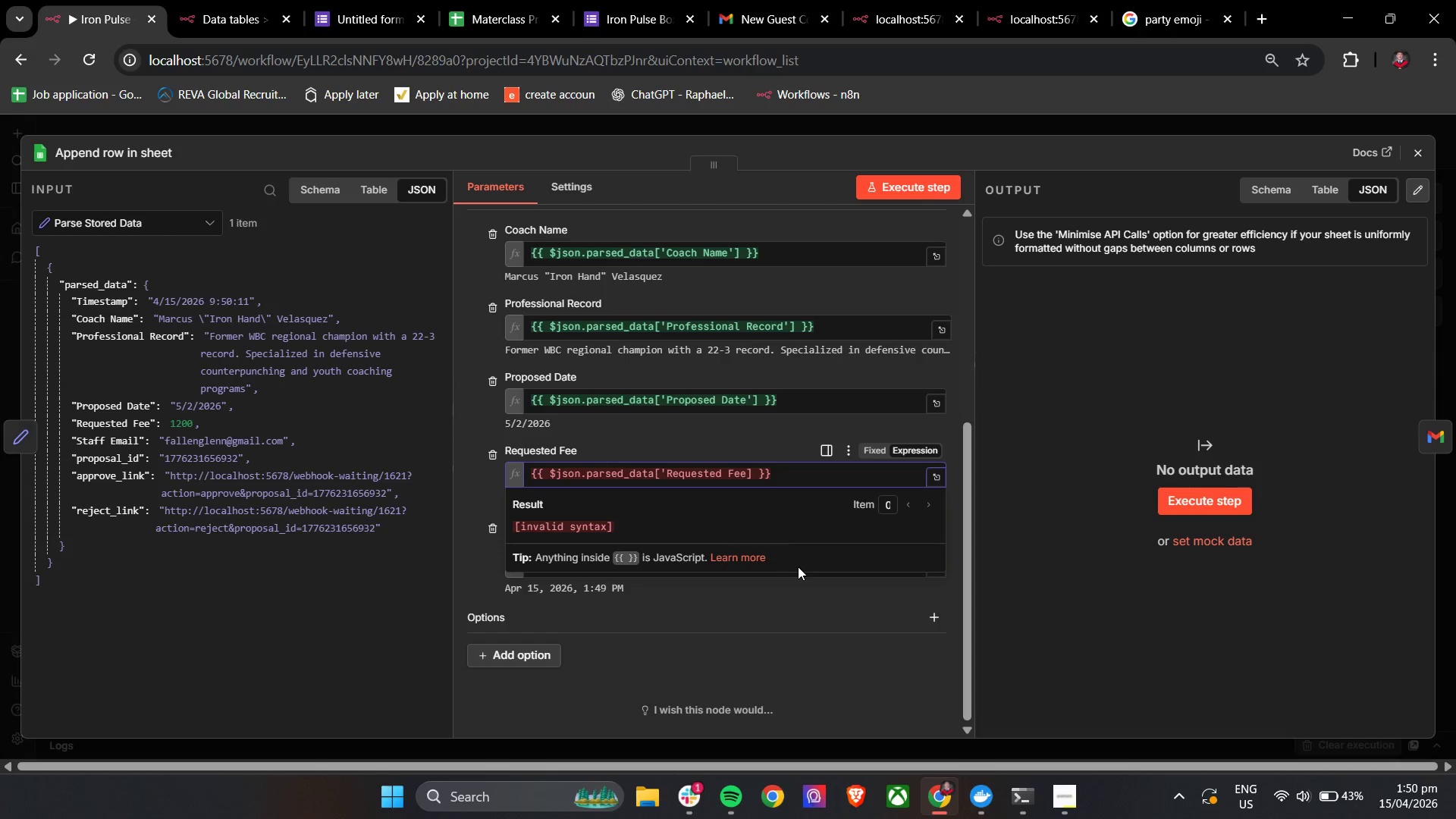 
key(Quote)
 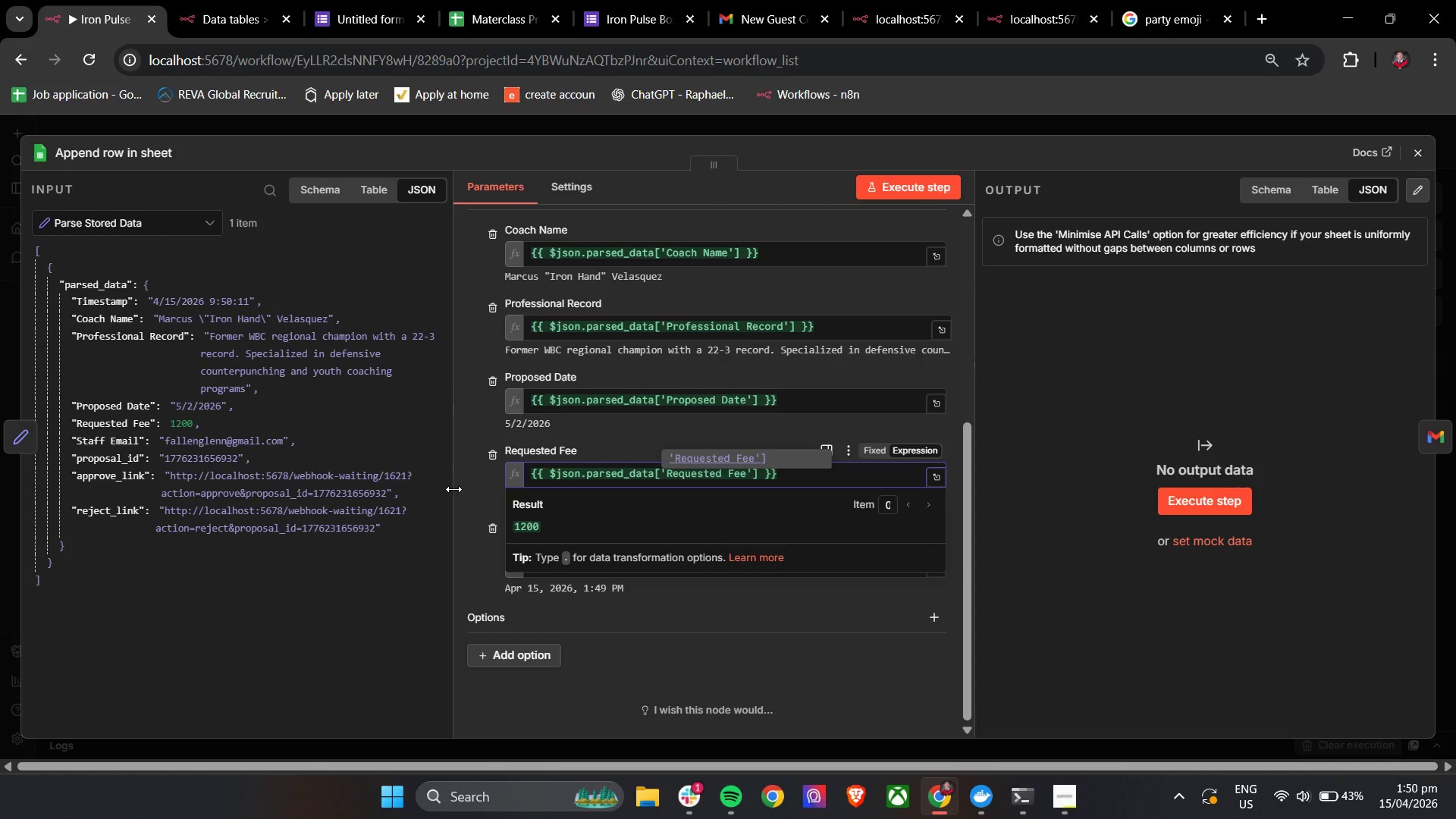 
left_click([464, 490])
 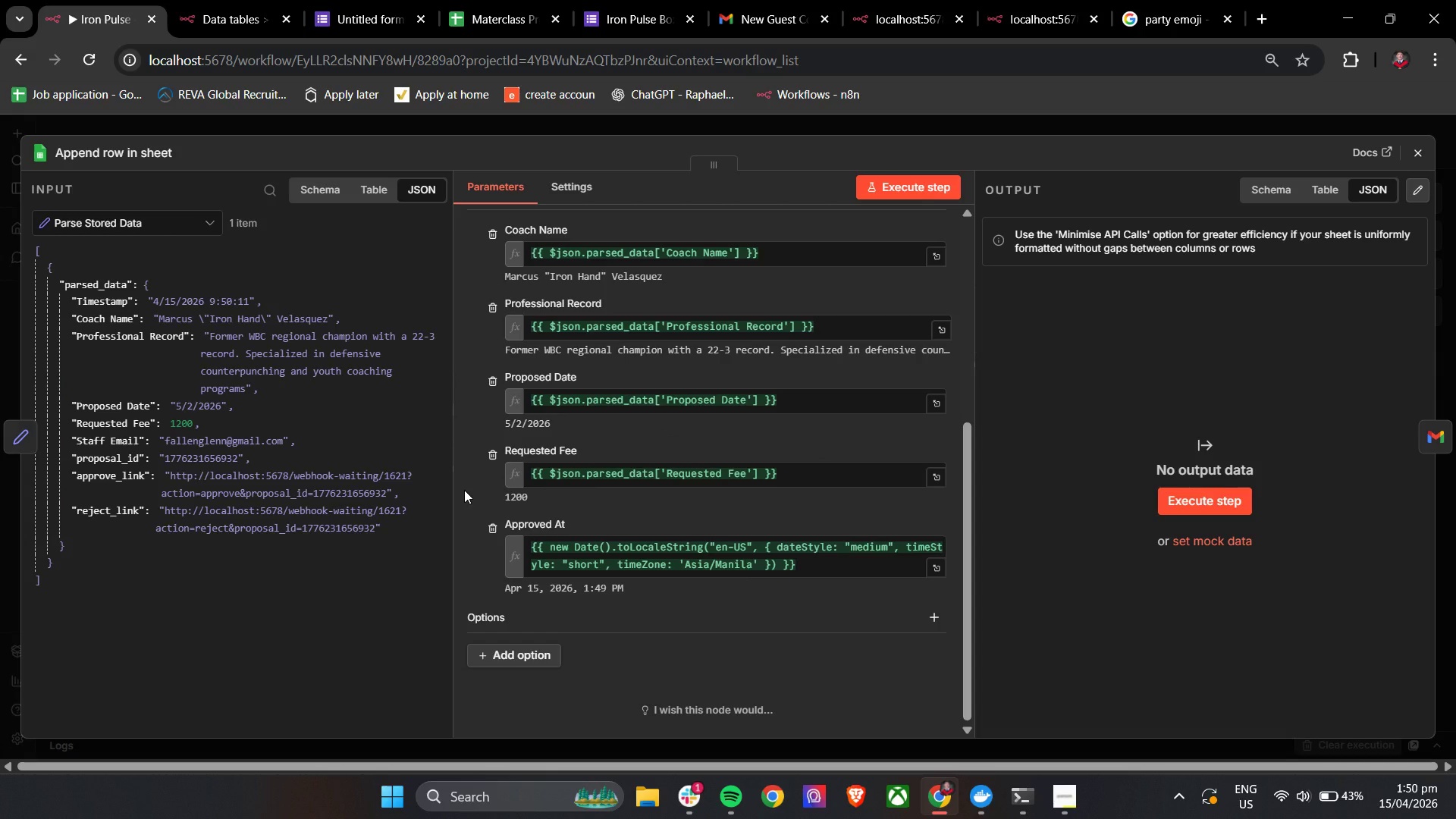 
scroll: coordinate [464, 490], scroll_direction: down, amount: 3.0
 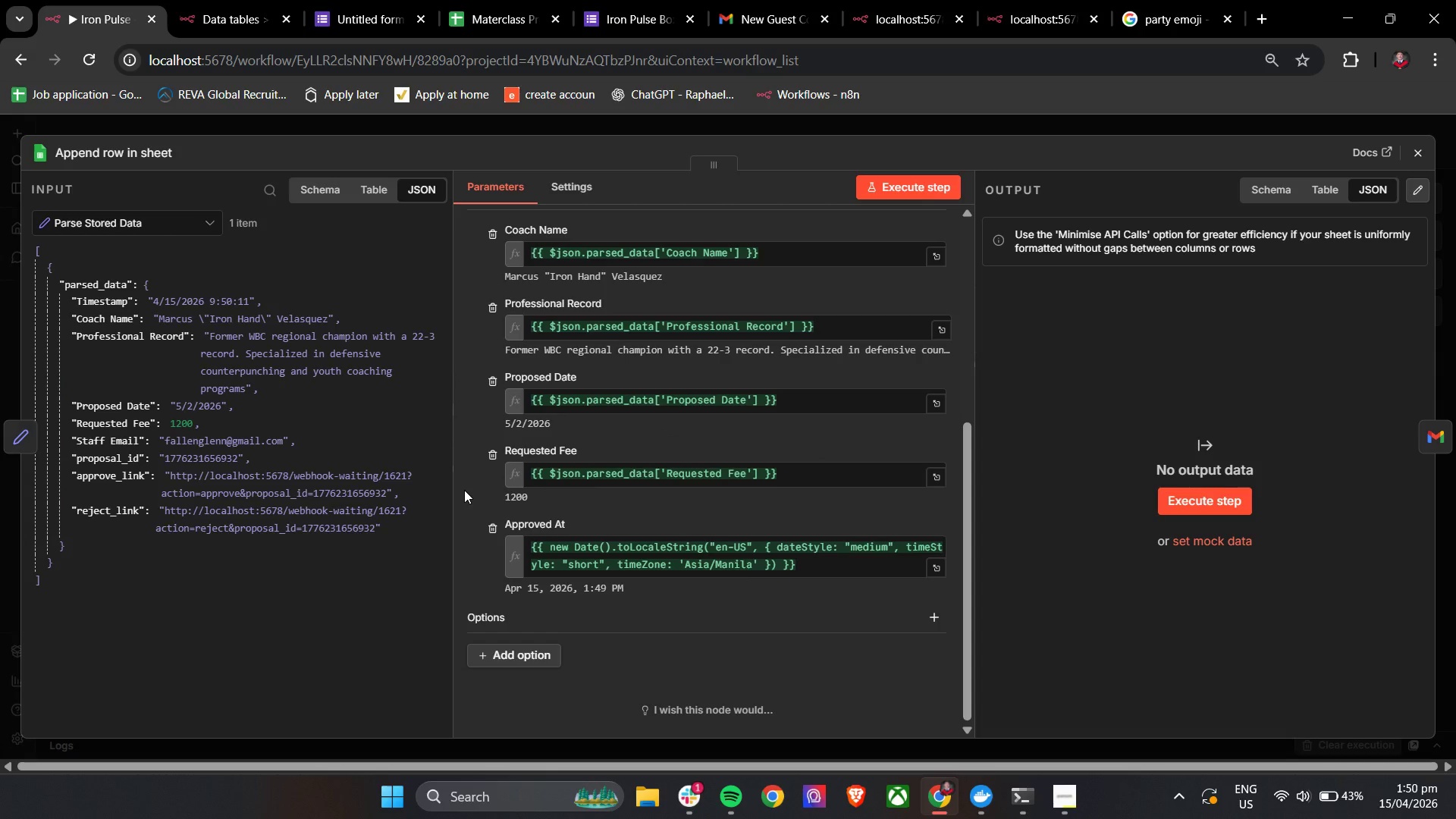 
left_click([532, 476])
 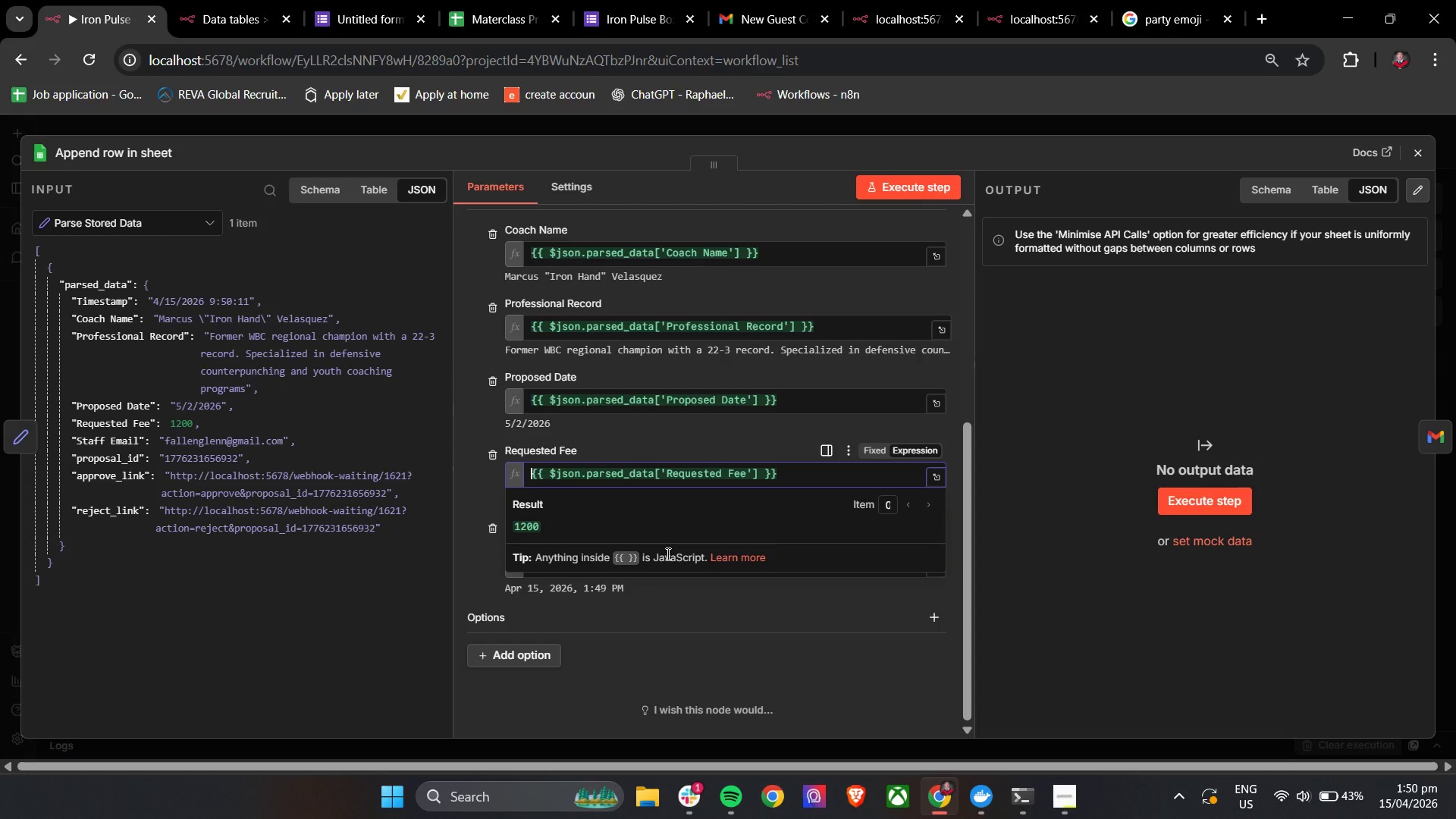 
wait(5.12)
 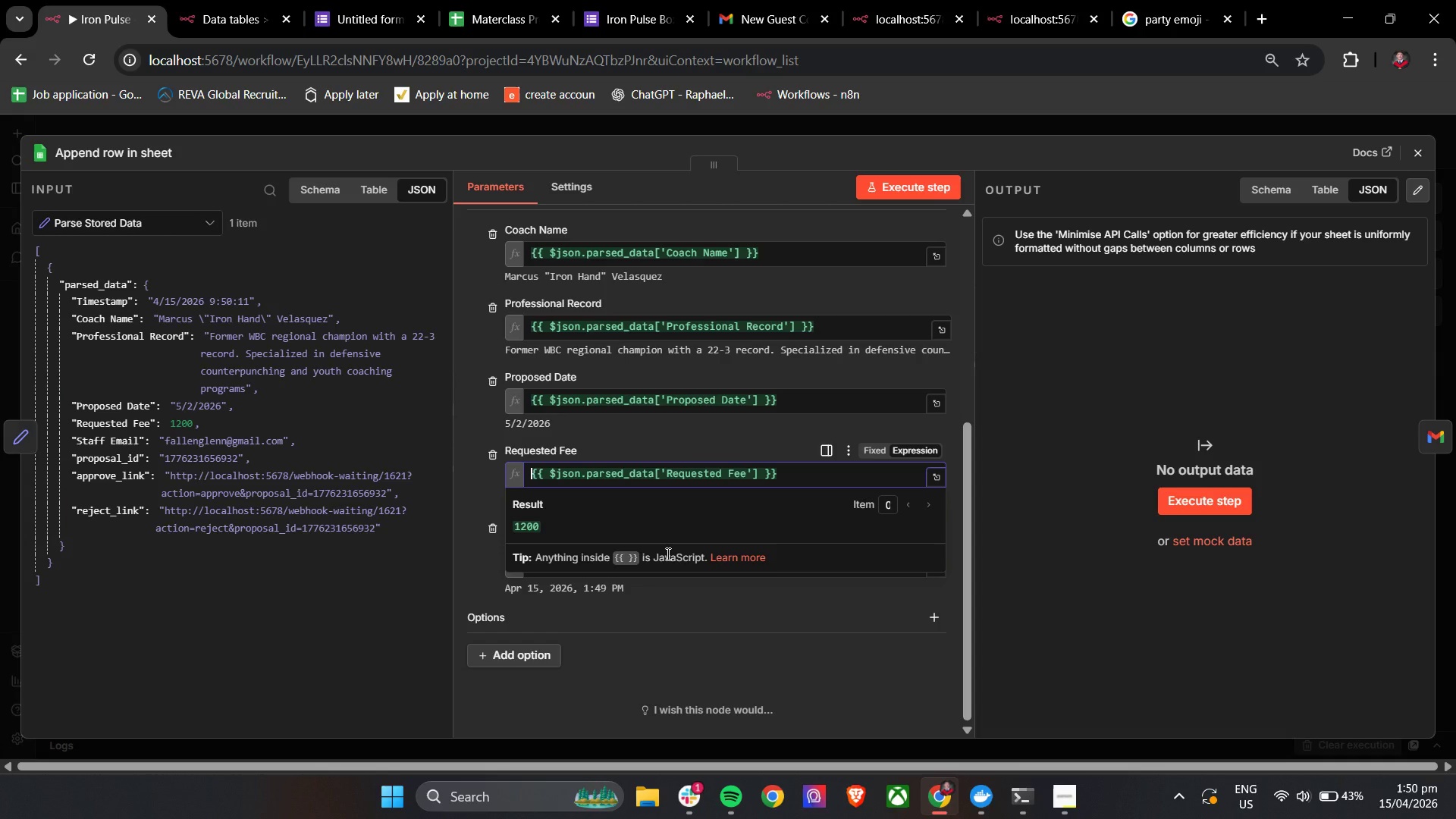 
key(Shift+4)
 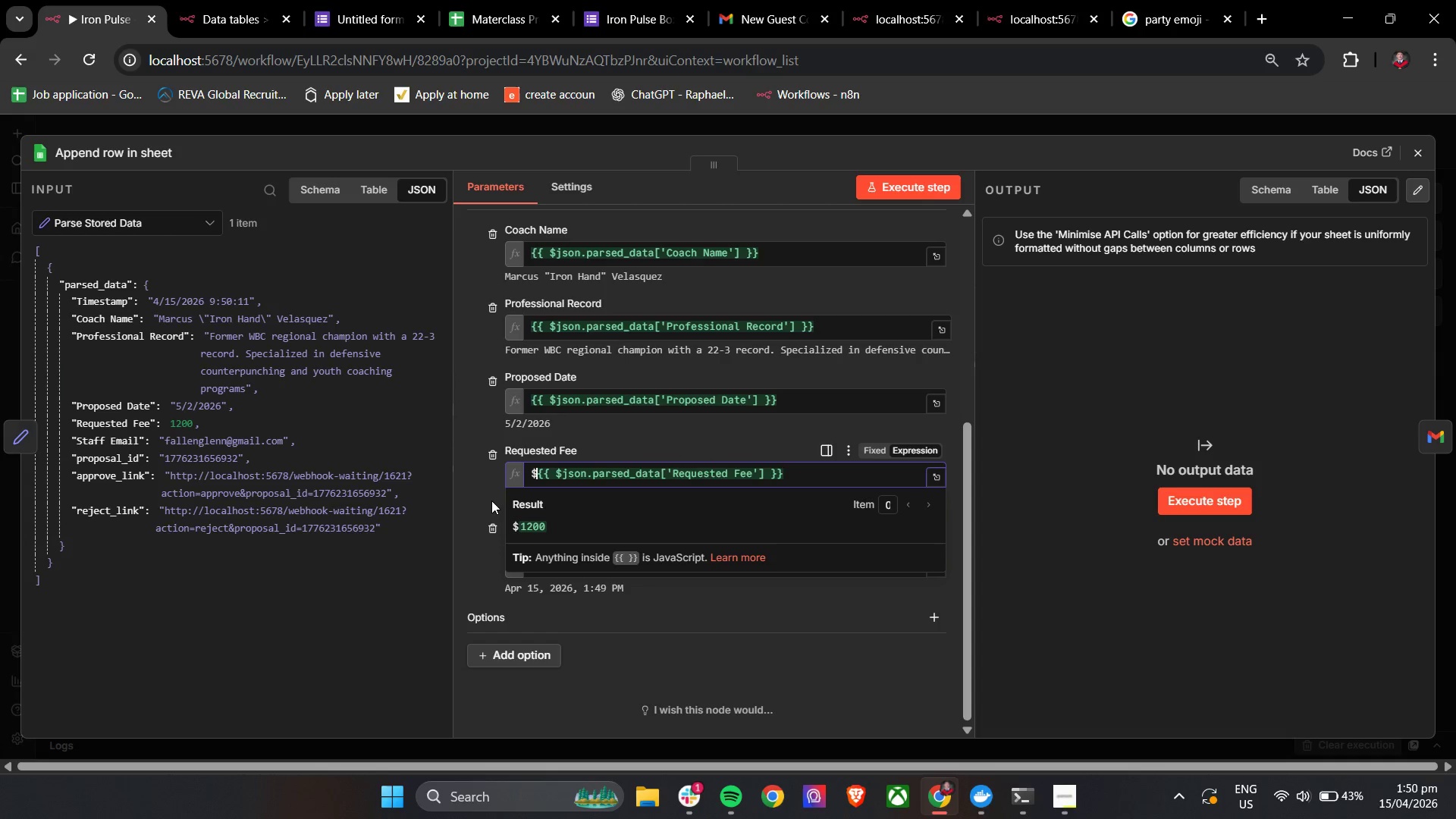 
left_click([487, 485])
 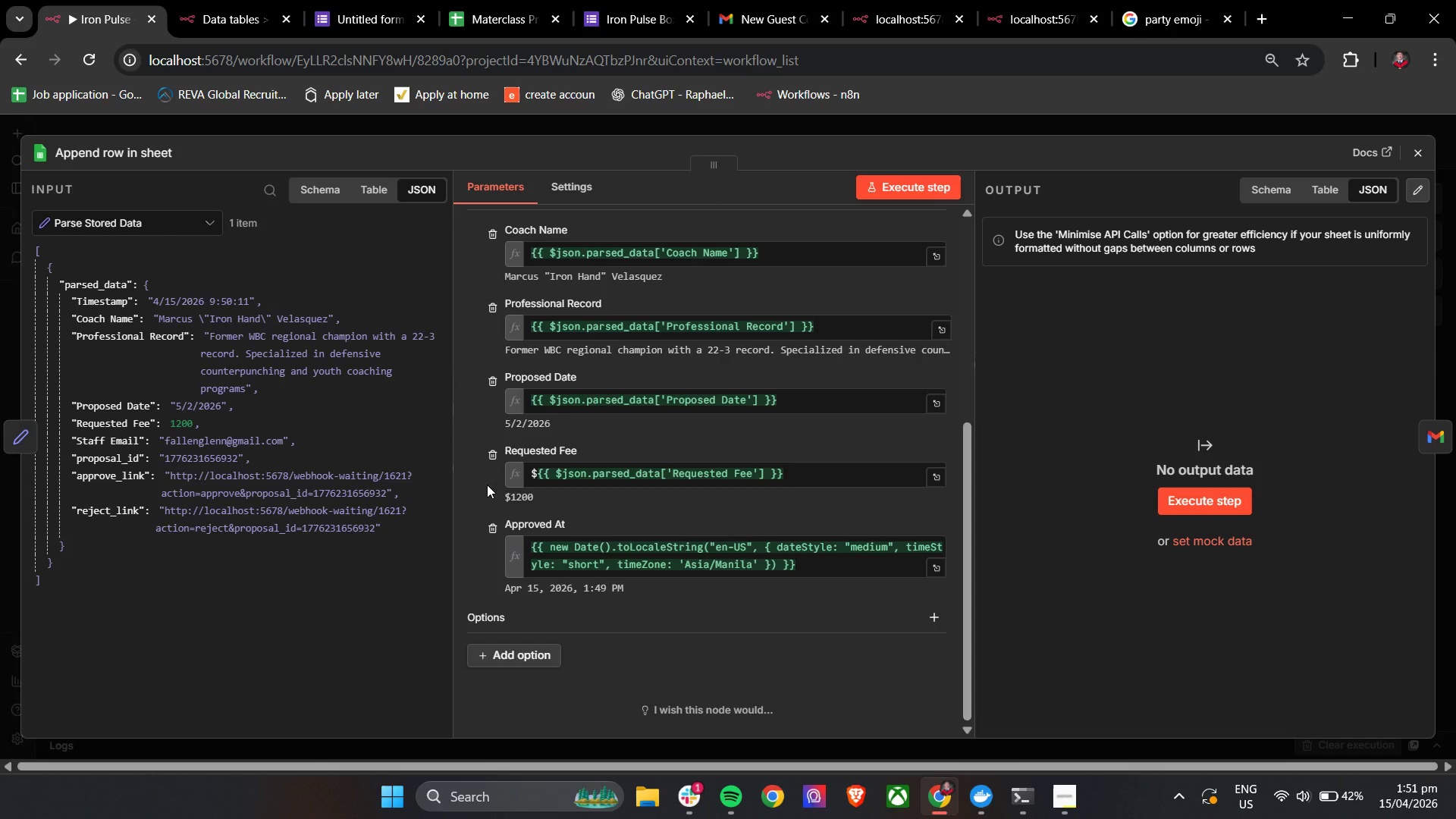 
wait(38.03)
 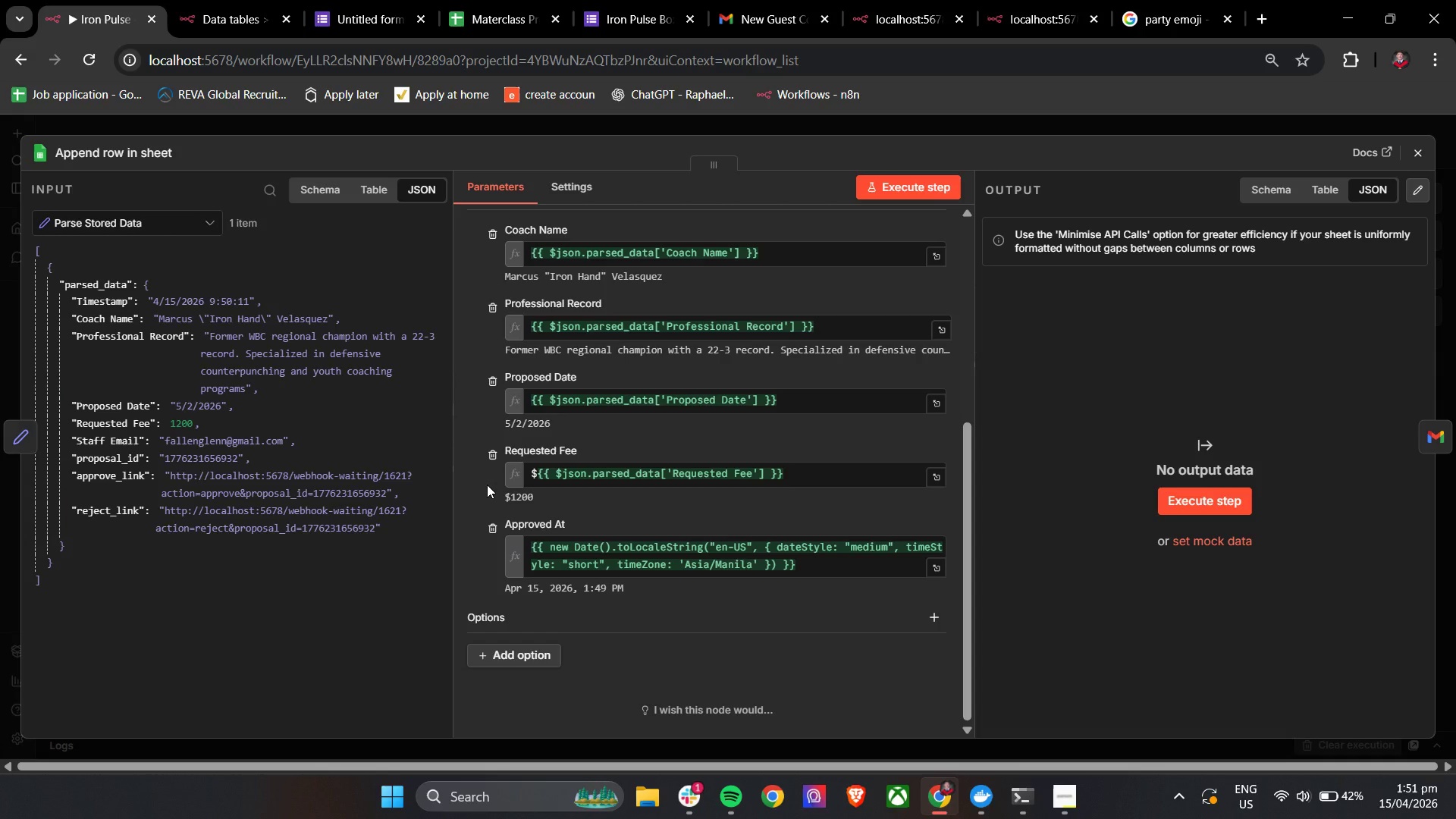 
left_click([903, 184])
 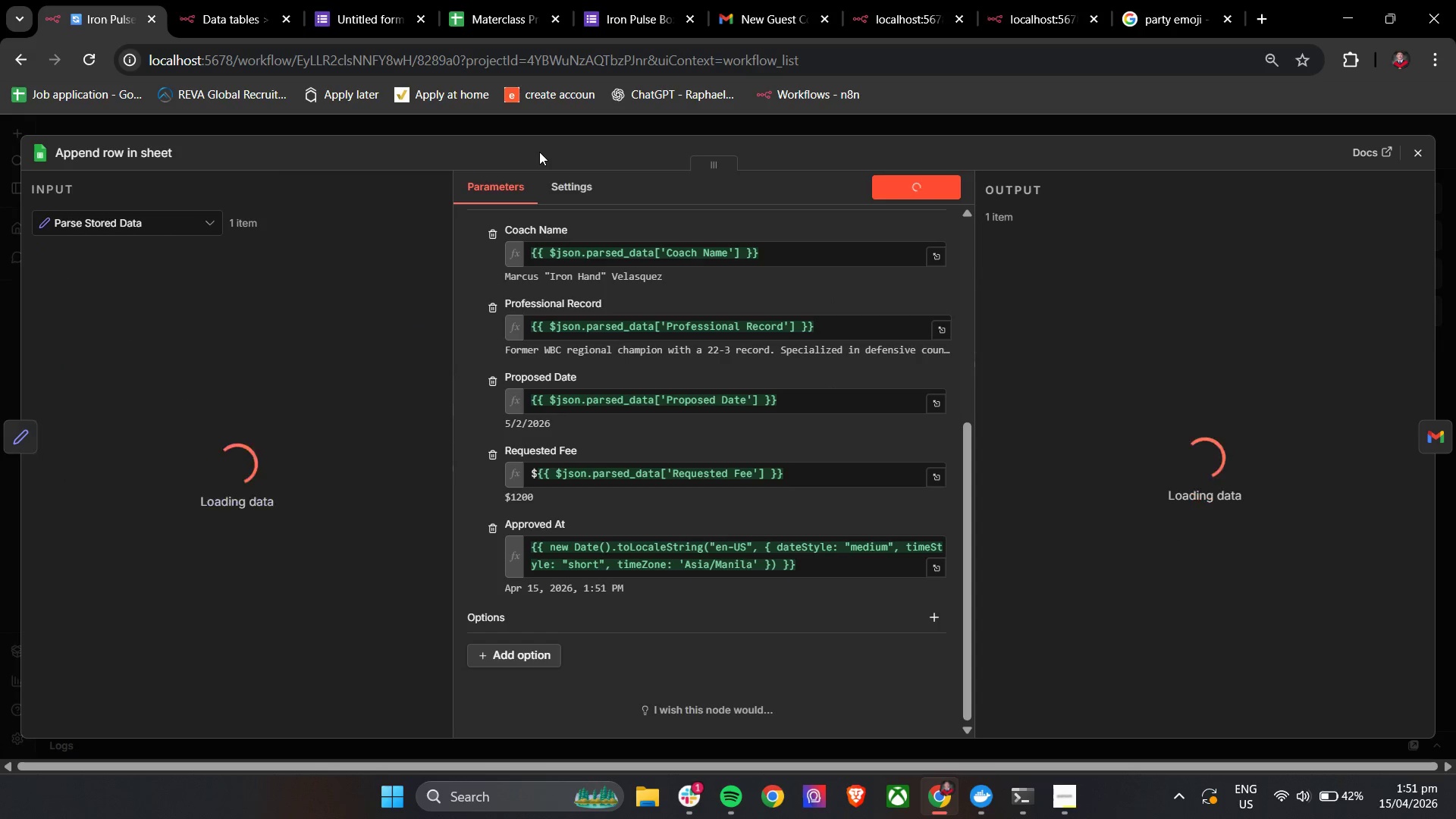 
wait(8.47)
 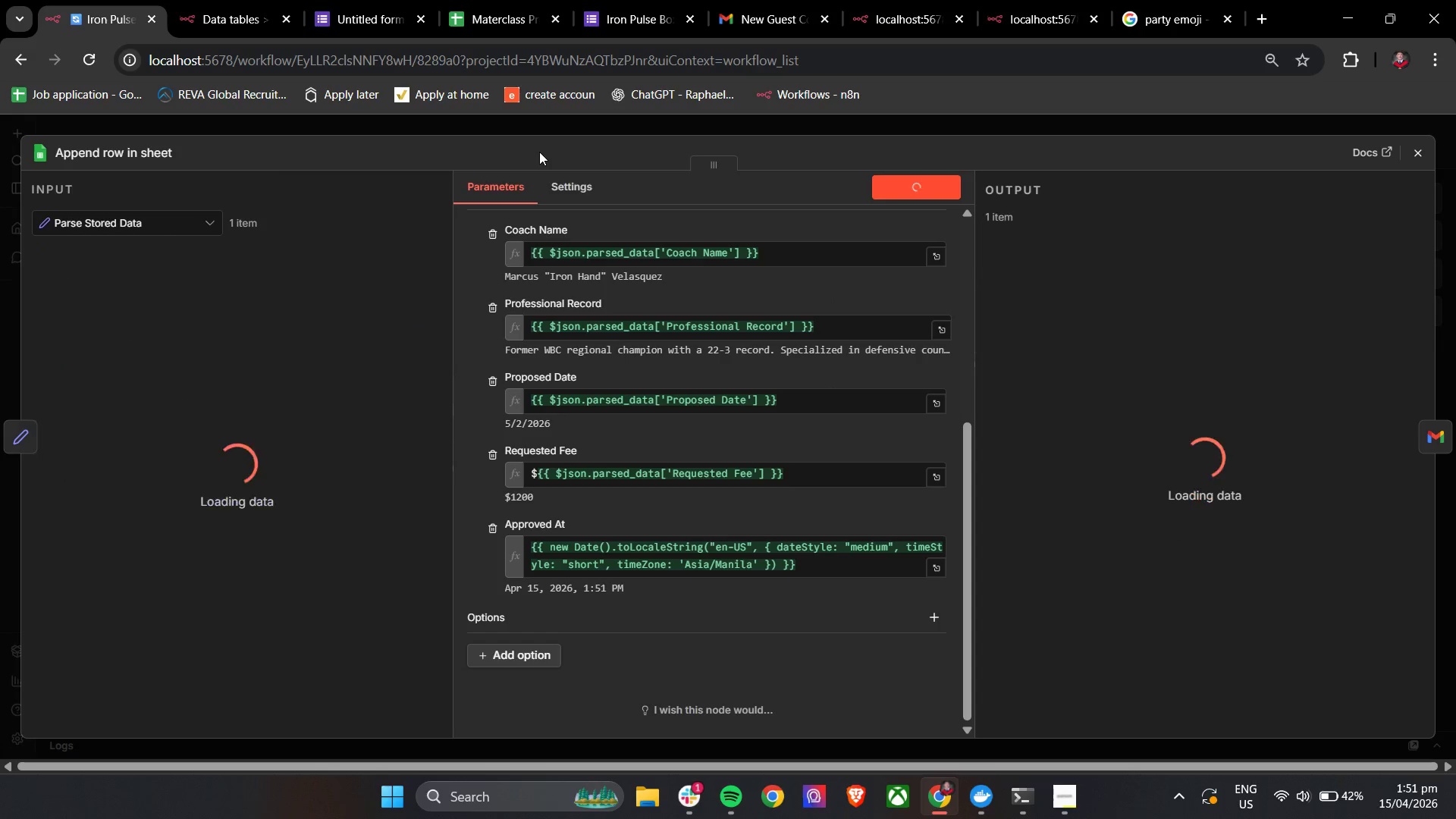 
left_click_drag(start_coordinate=[114, 288], to_coordinate=[966, 290])
 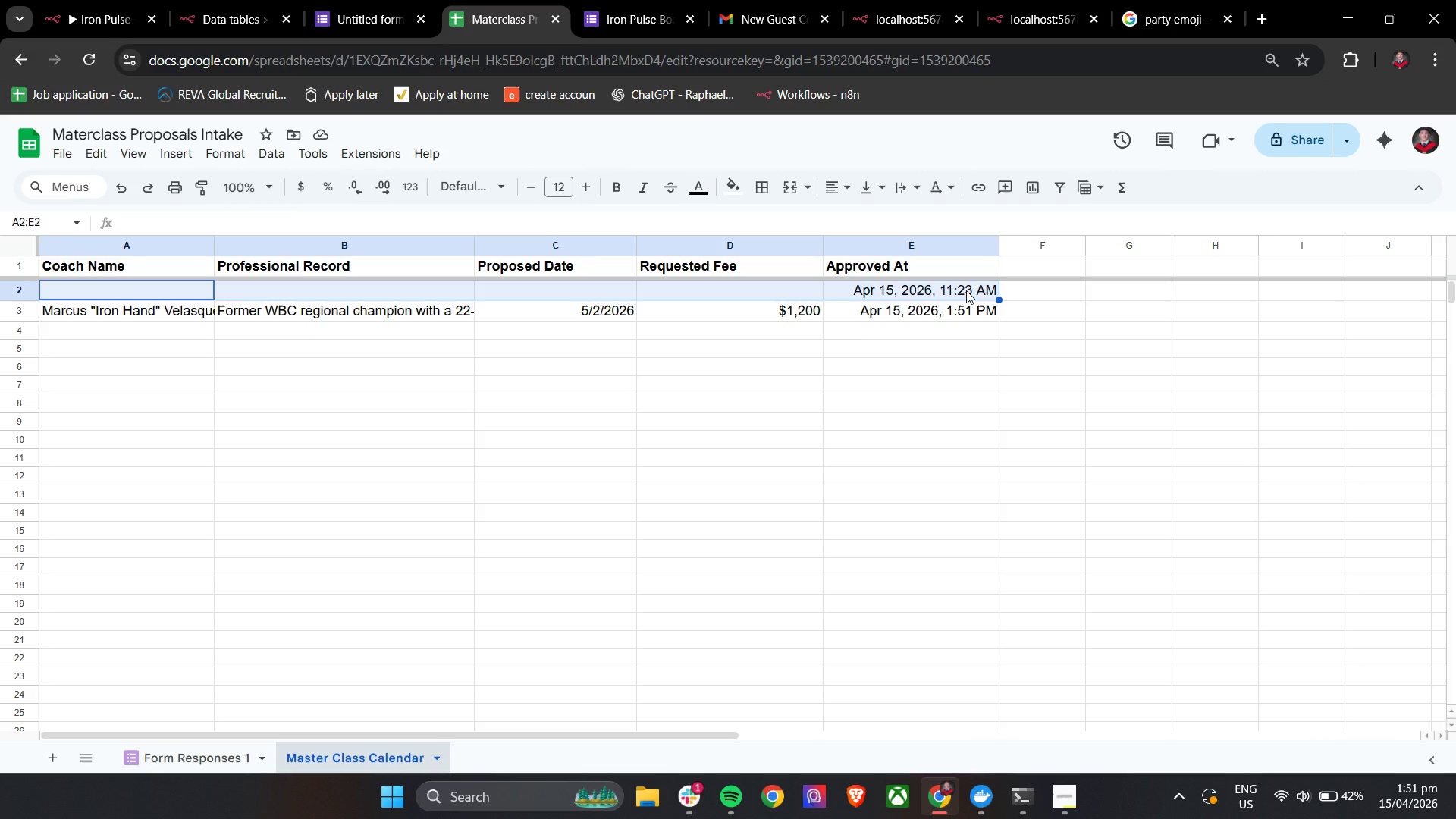 
key(Backspace)
 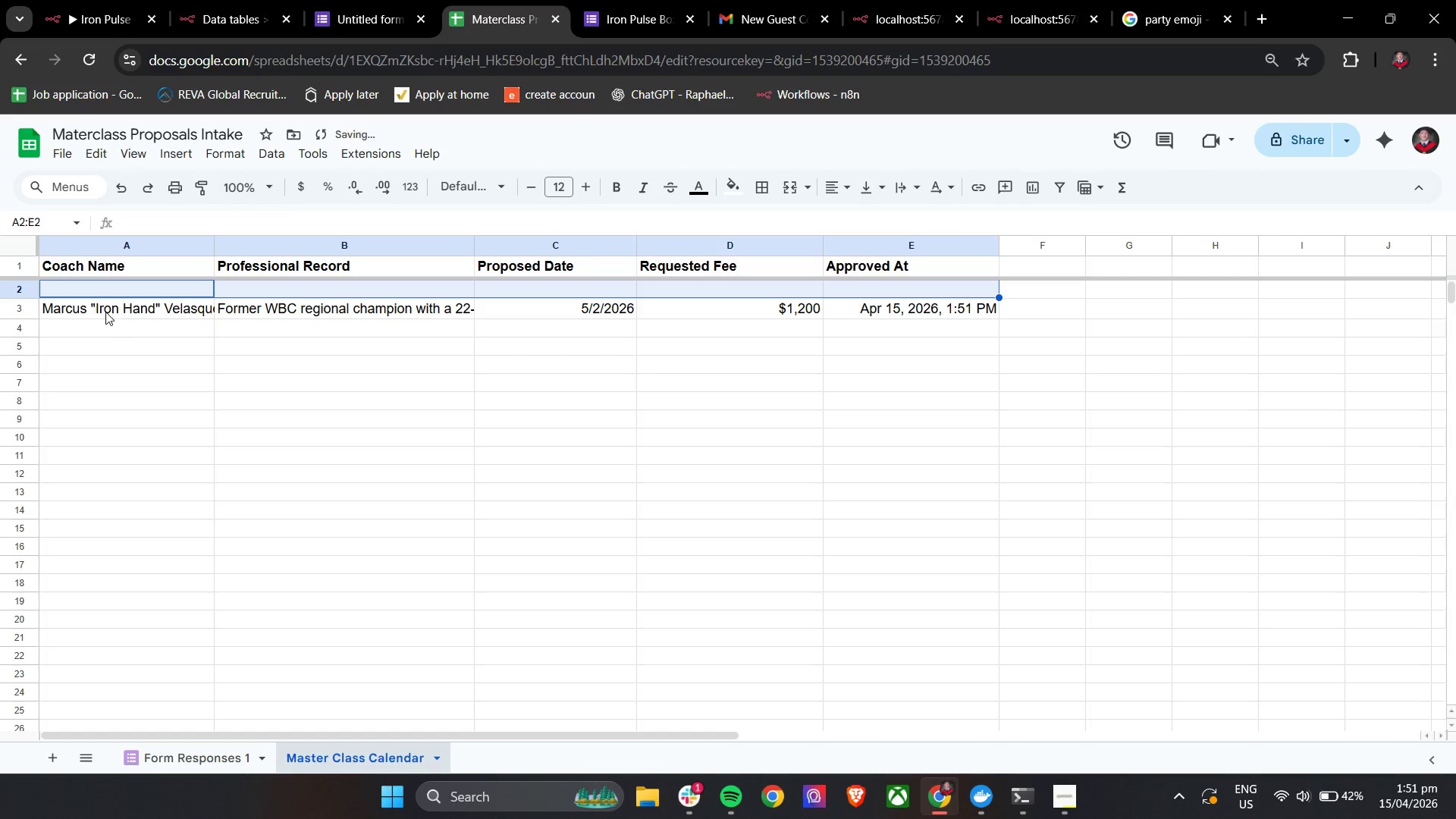 
left_click_drag(start_coordinate=[102, 307], to_coordinate=[926, 315])
 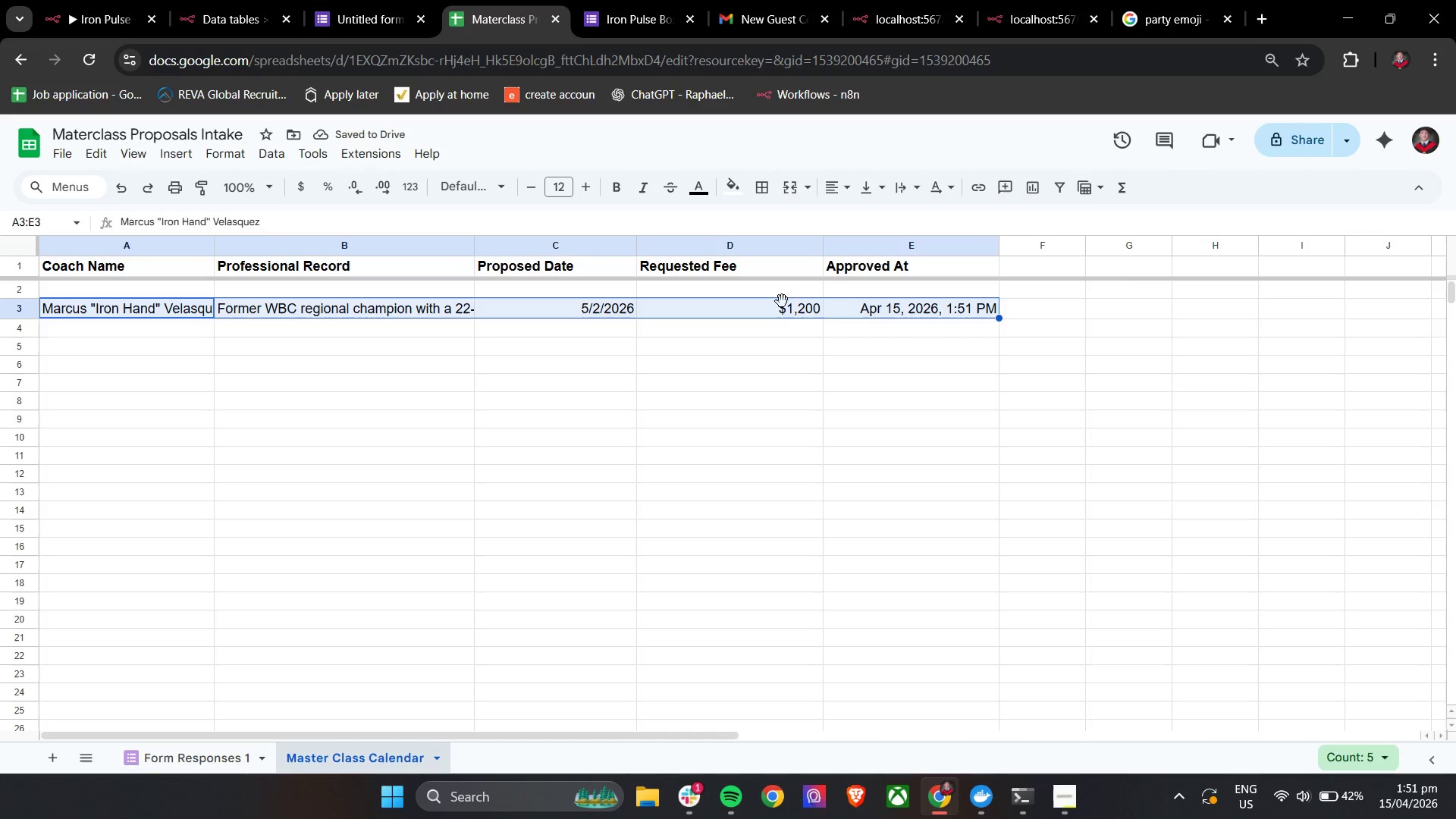 
left_click_drag(start_coordinate=[782, 302], to_coordinate=[780, 297])
 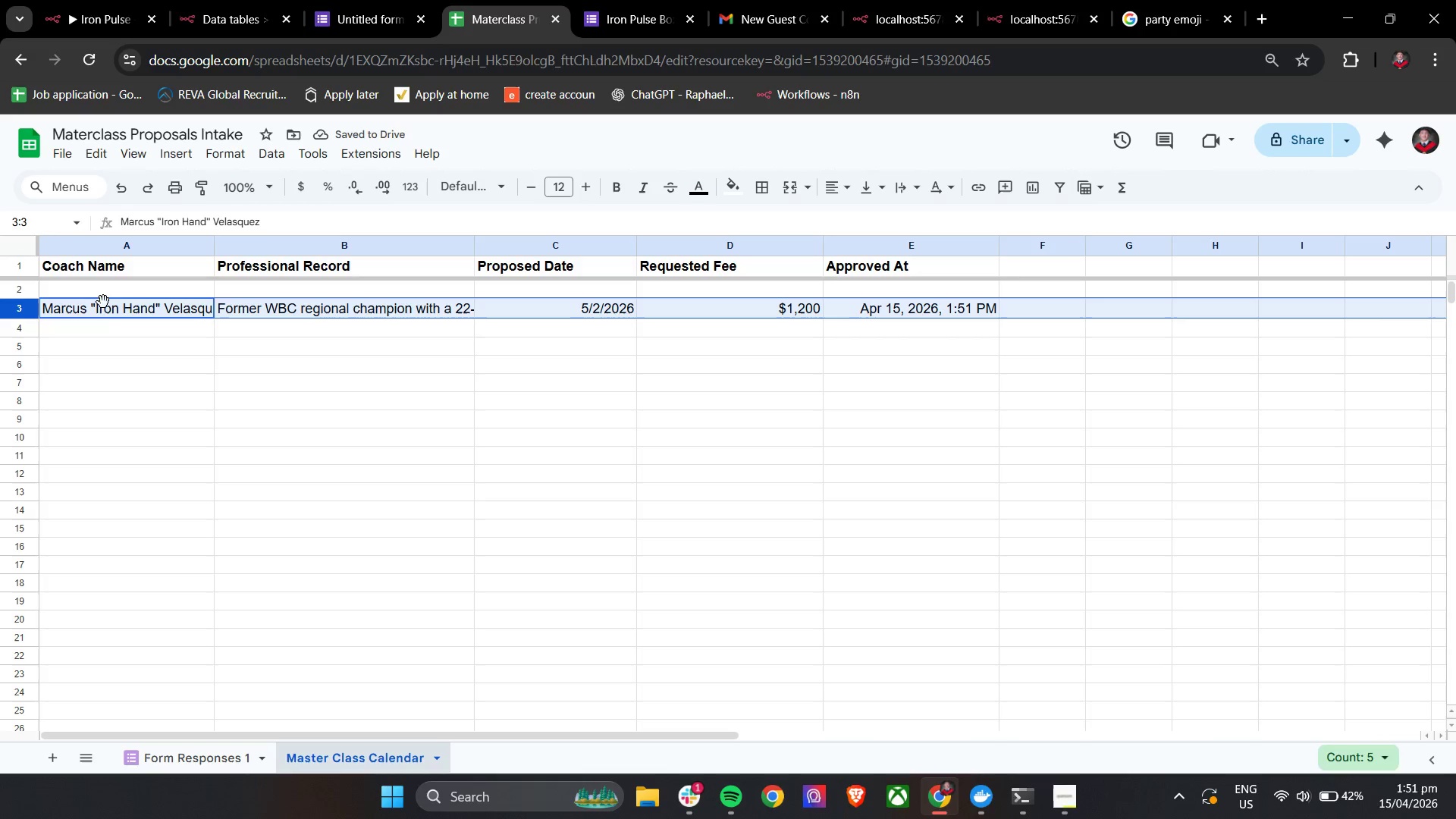 
left_click_drag(start_coordinate=[105, 300], to_coordinate=[111, 292])
 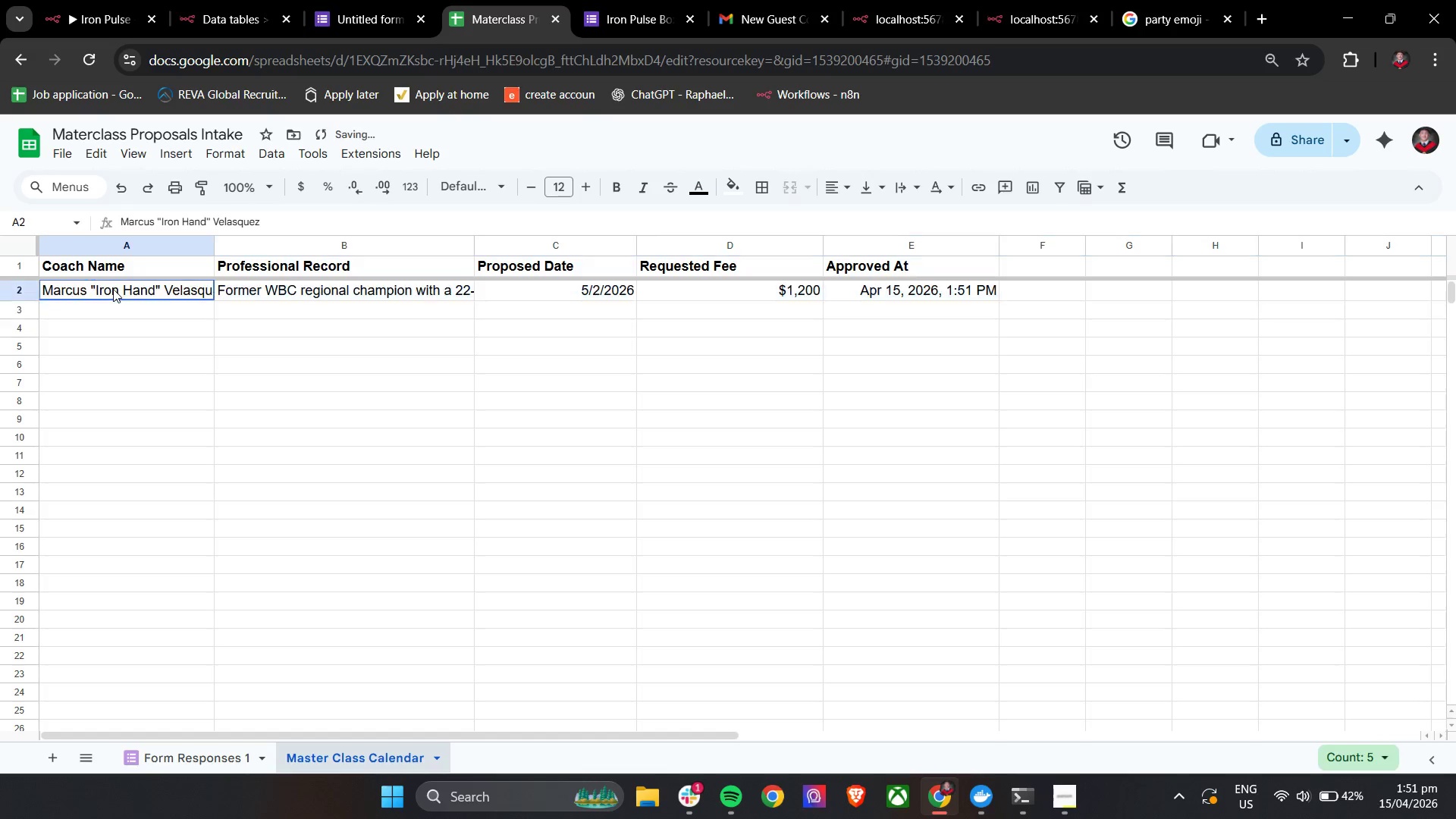 
double_click([113, 289])
 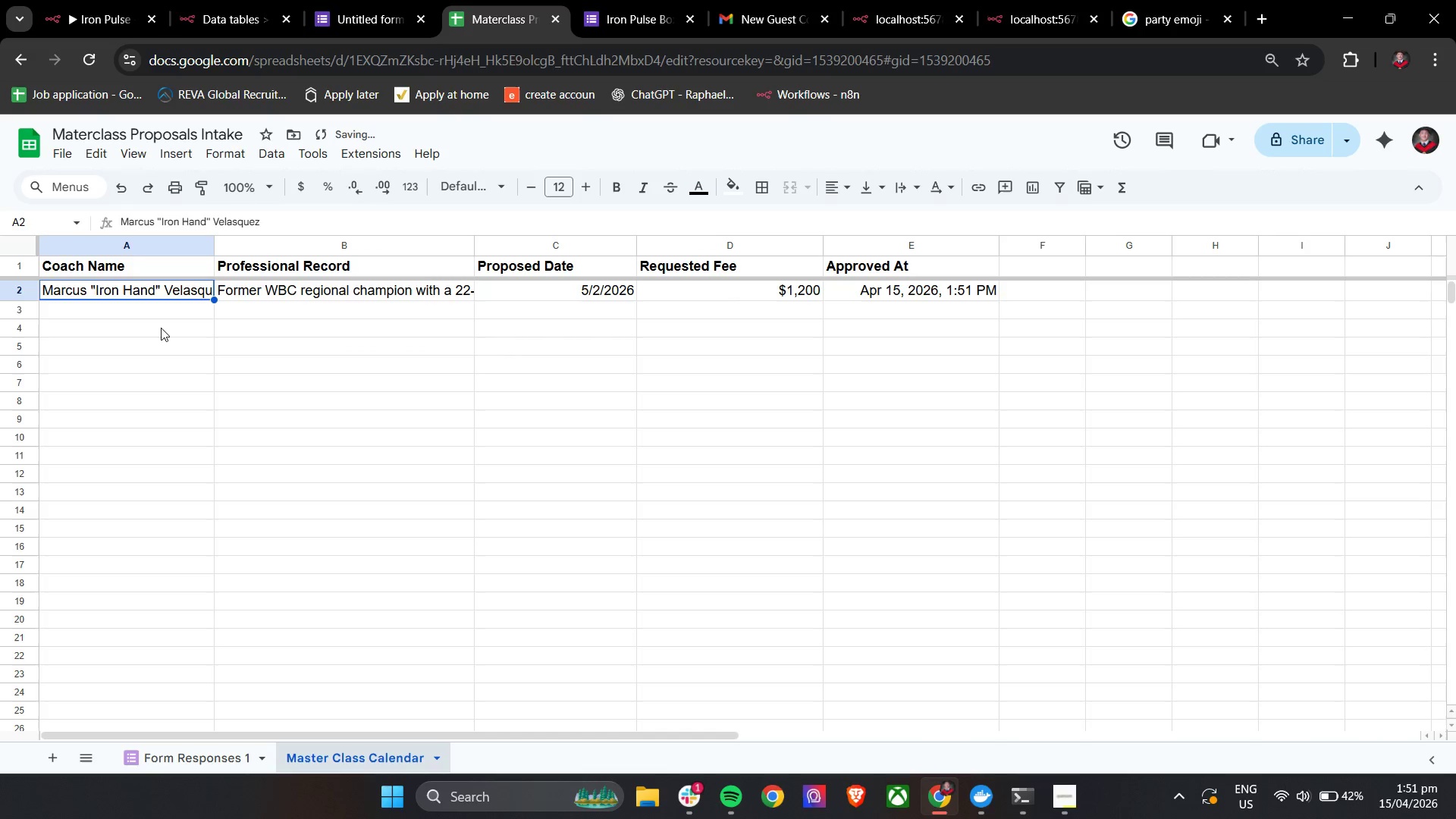 
left_click_drag(start_coordinate=[317, 333], to_coordinate=[322, 328])
 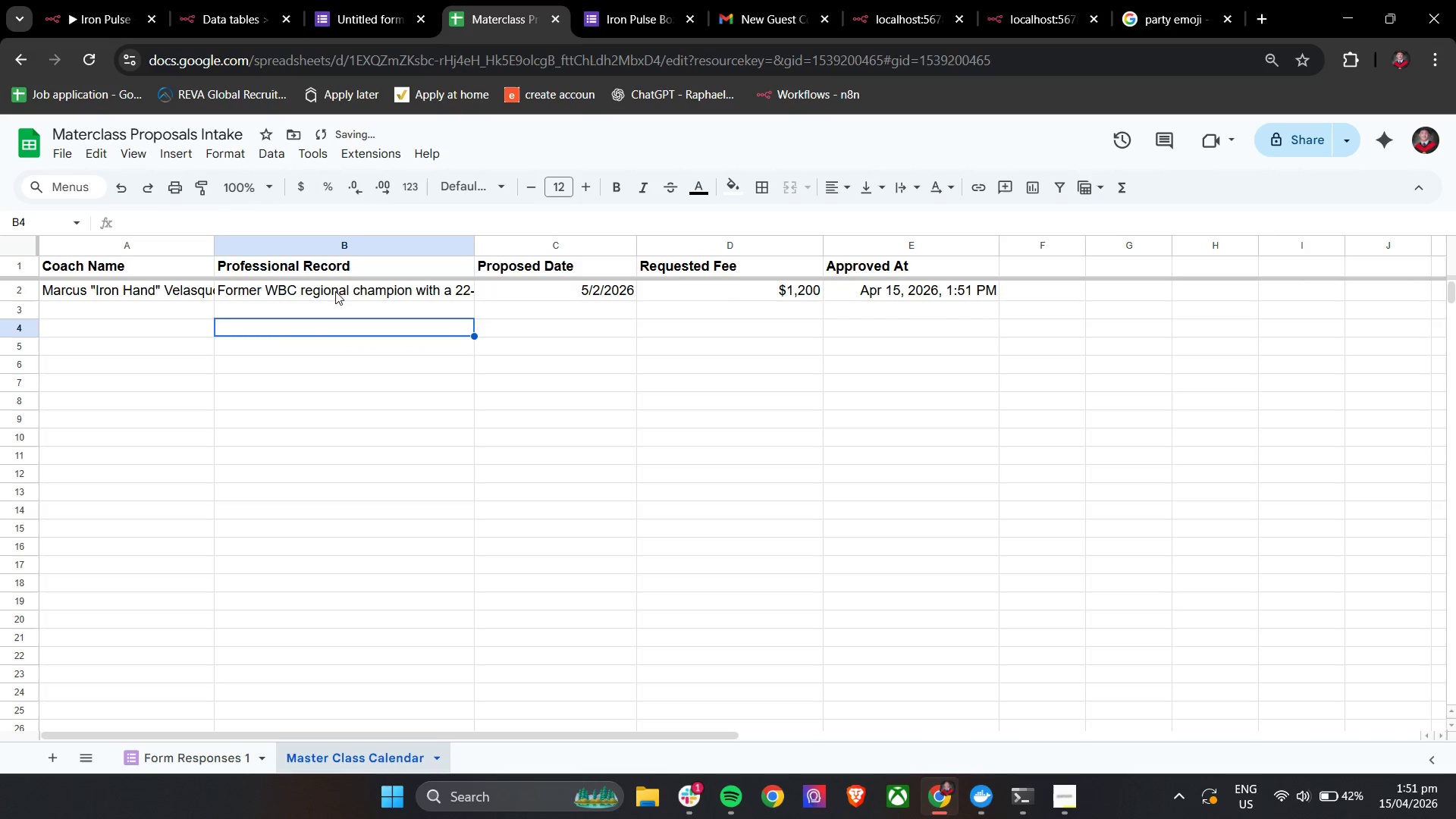 
double_click([334, 285])
 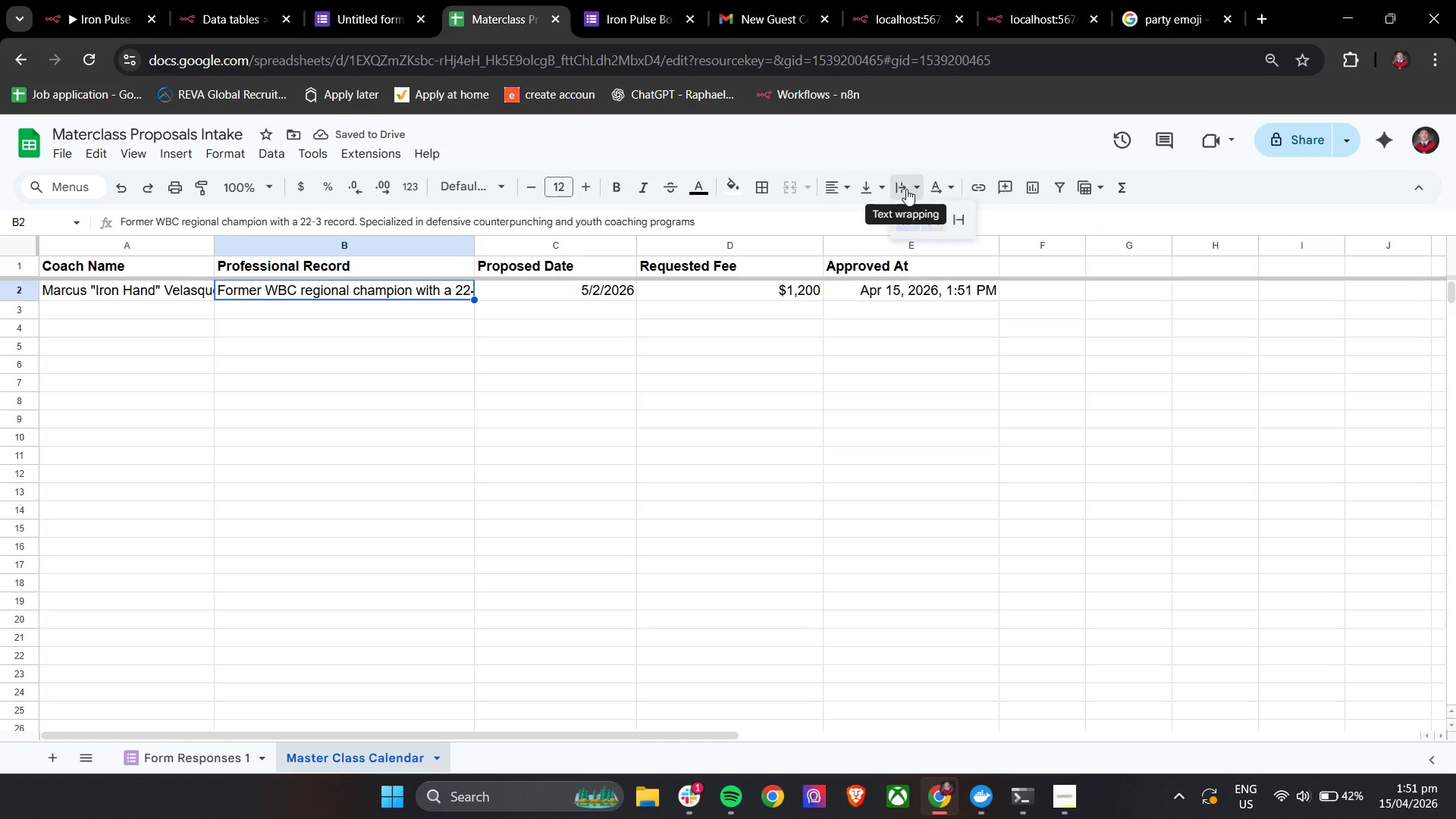 
left_click([930, 222])
 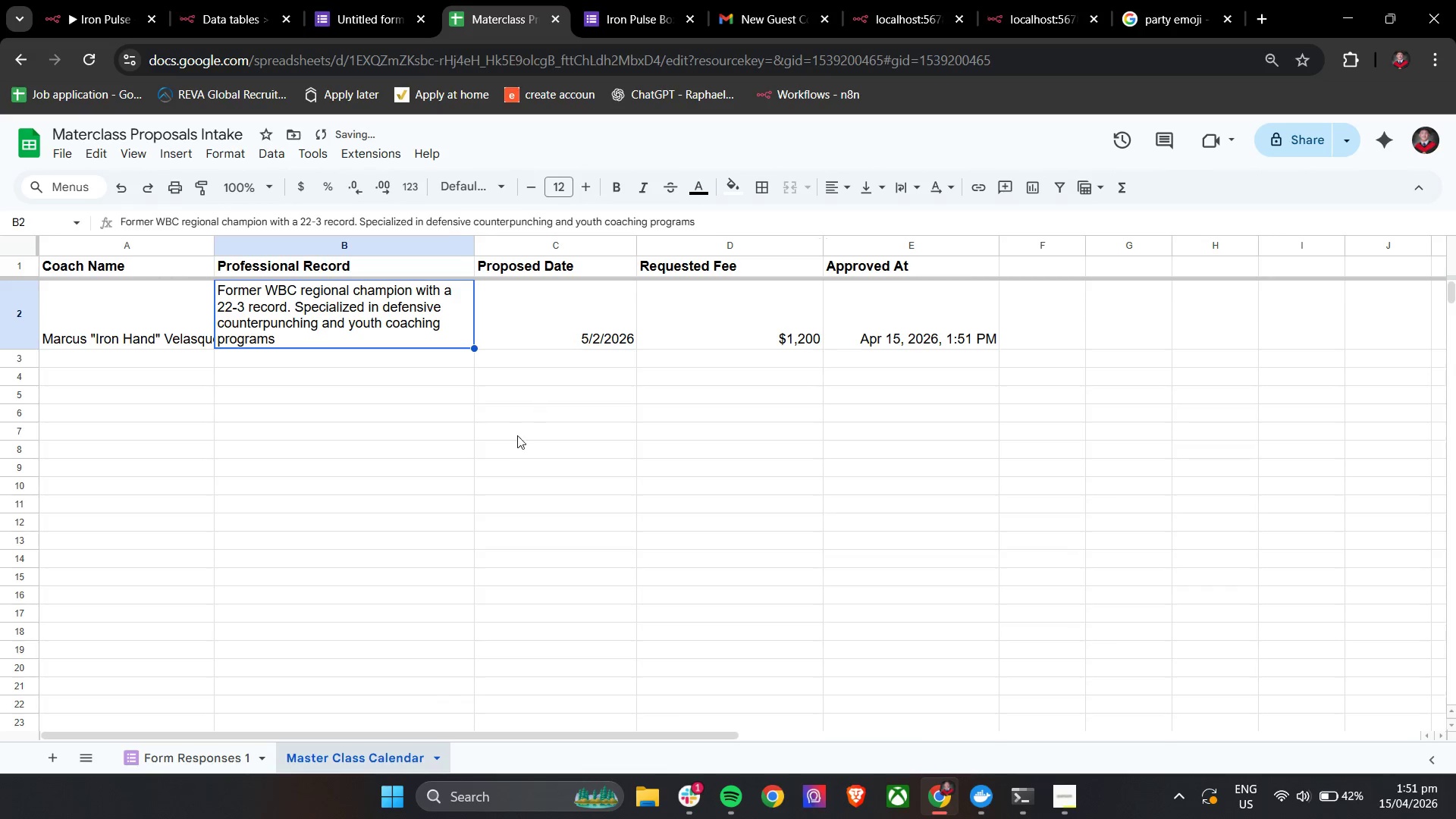 
left_click([516, 438])
 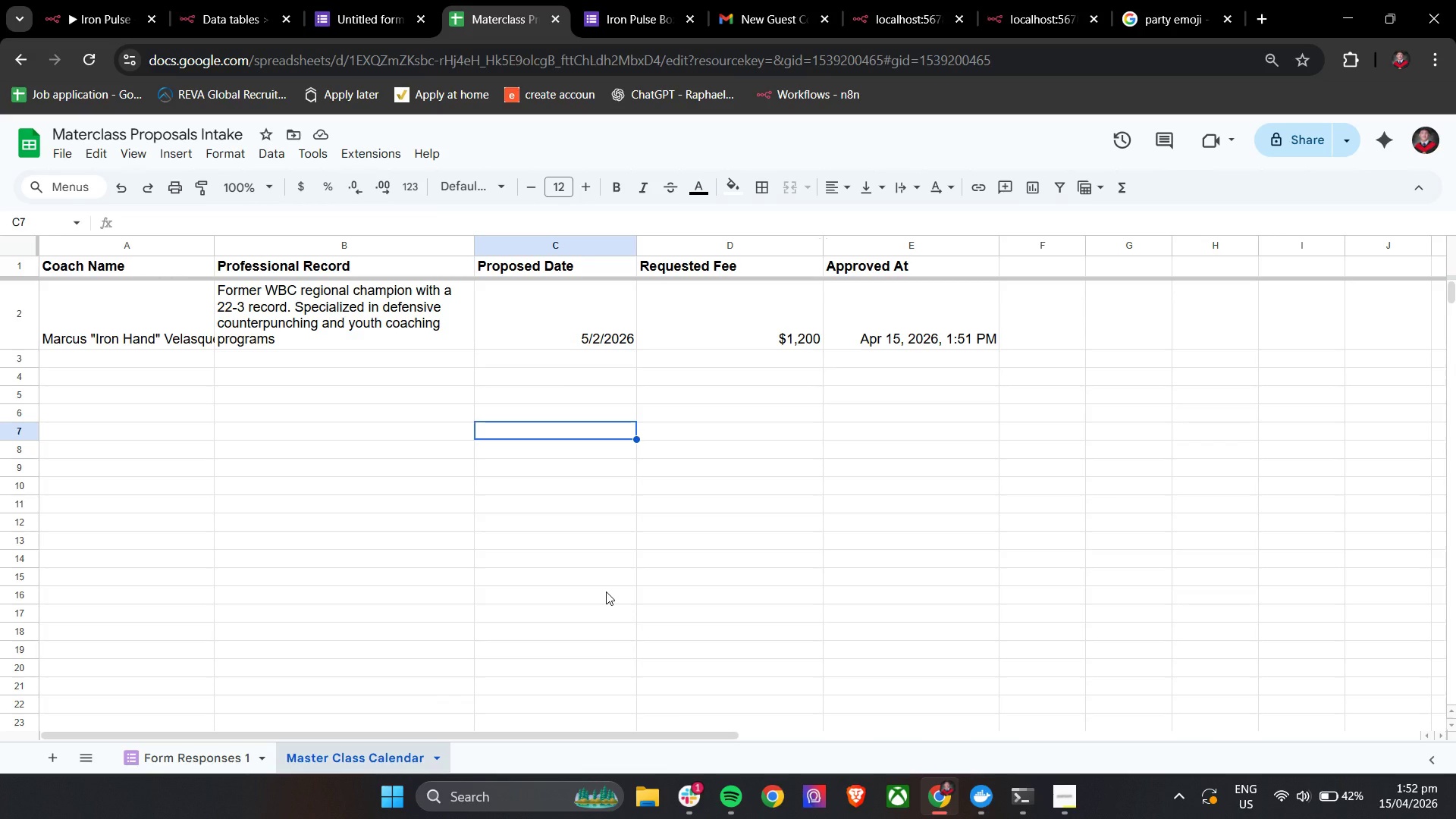 
wait(14.84)
 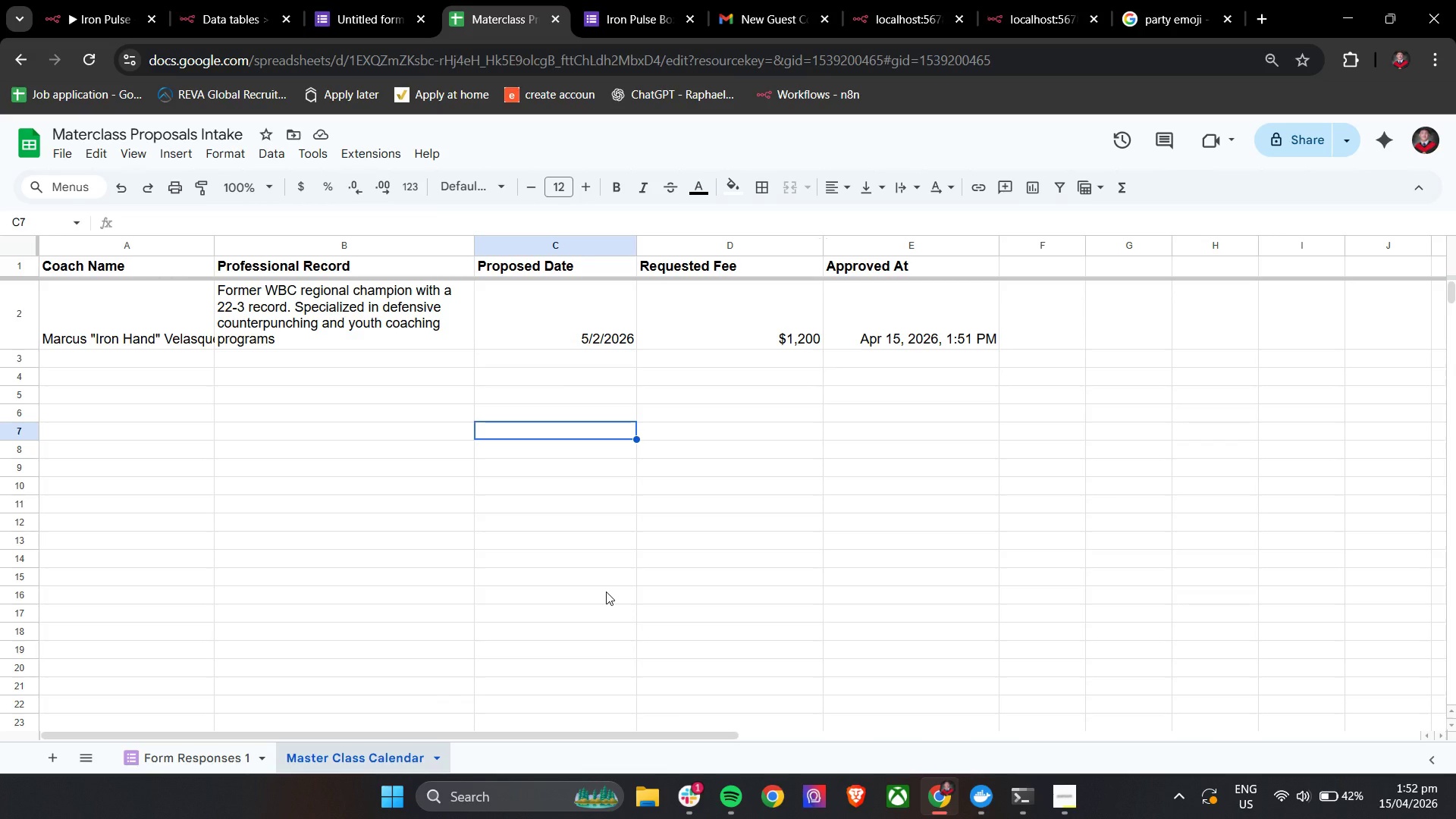 
left_click_drag(start_coordinate=[216, 242], to_coordinate=[253, 242])
 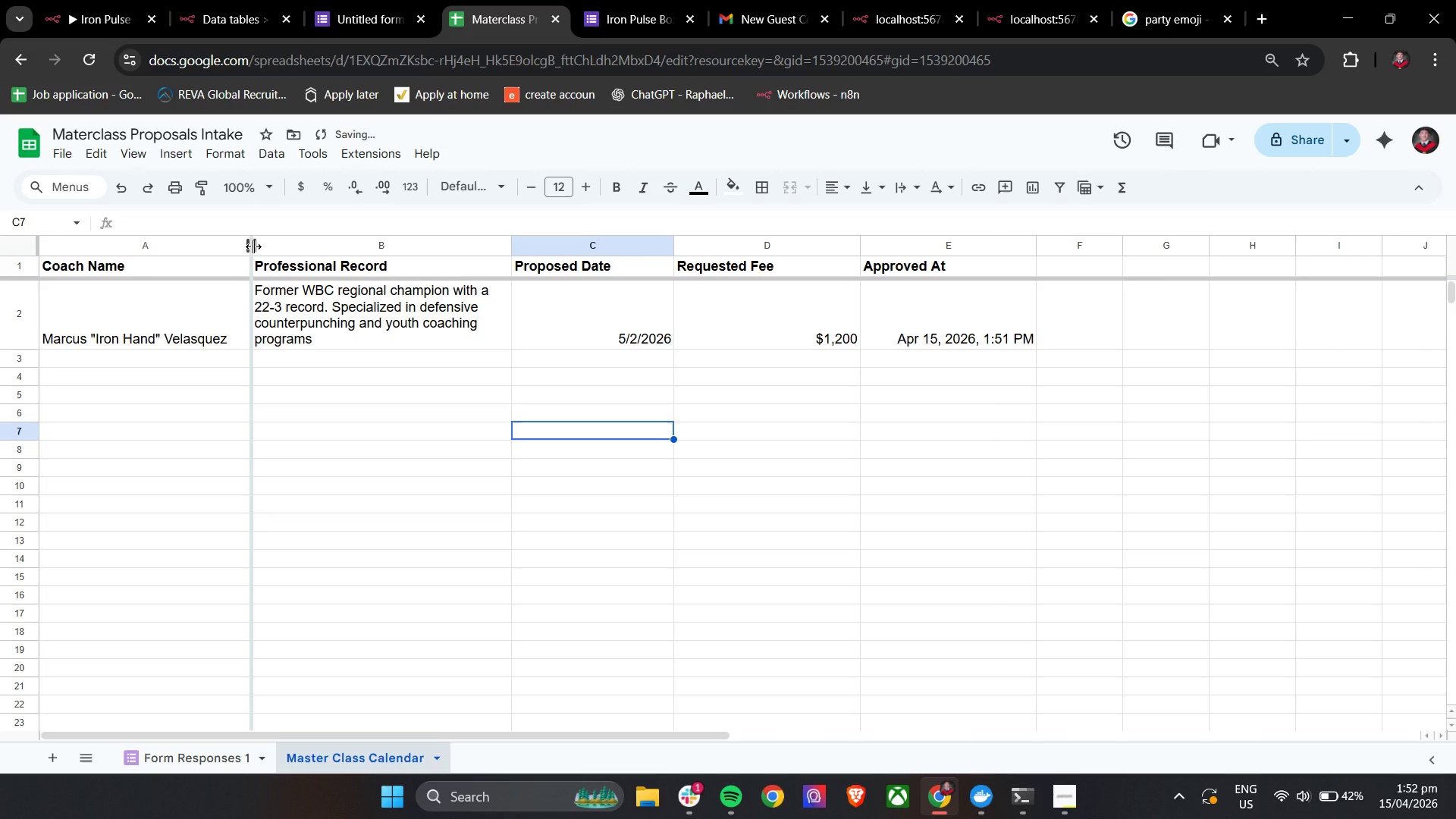 
left_click([253, 246])
 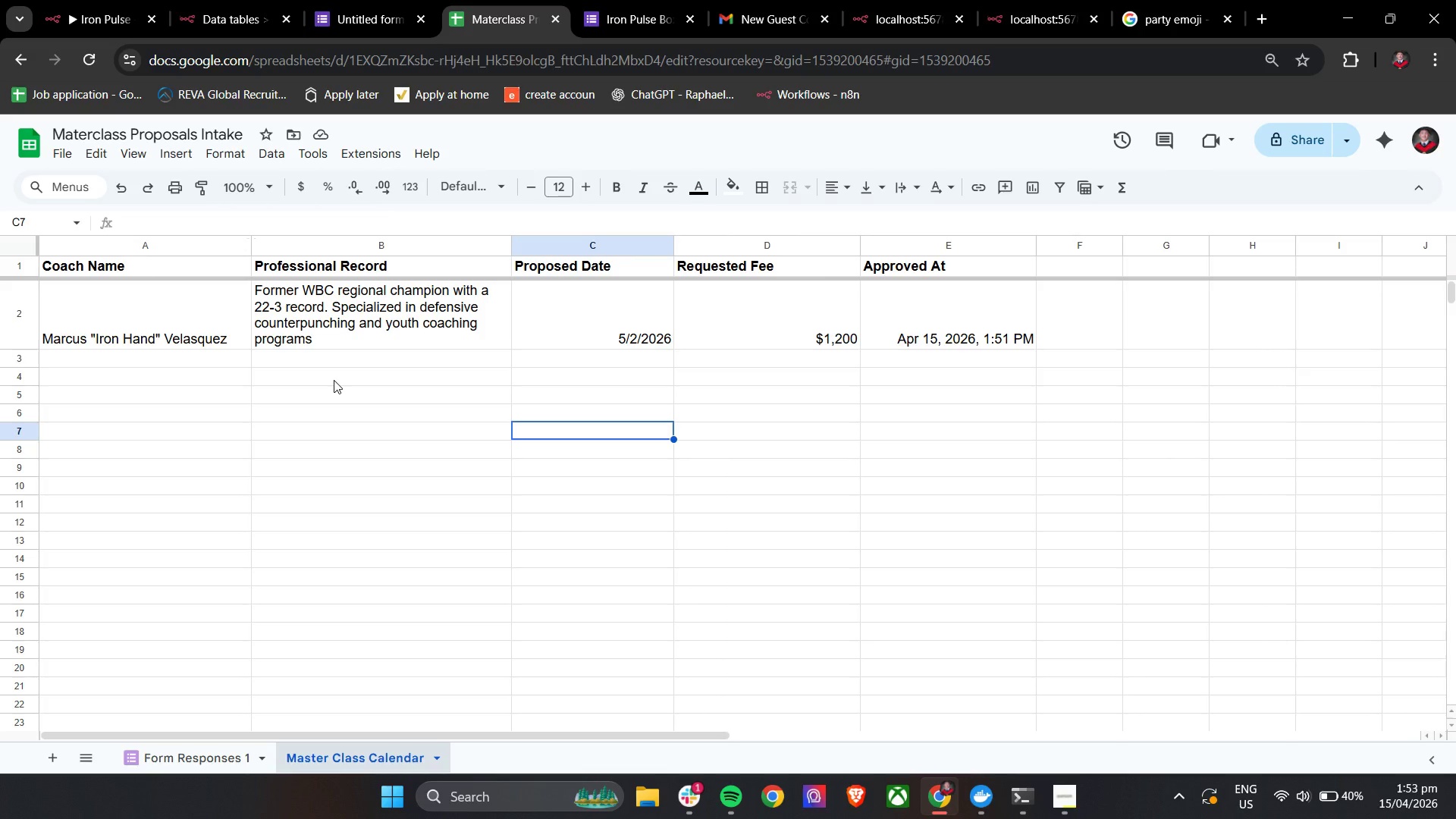 
wait(54.78)
 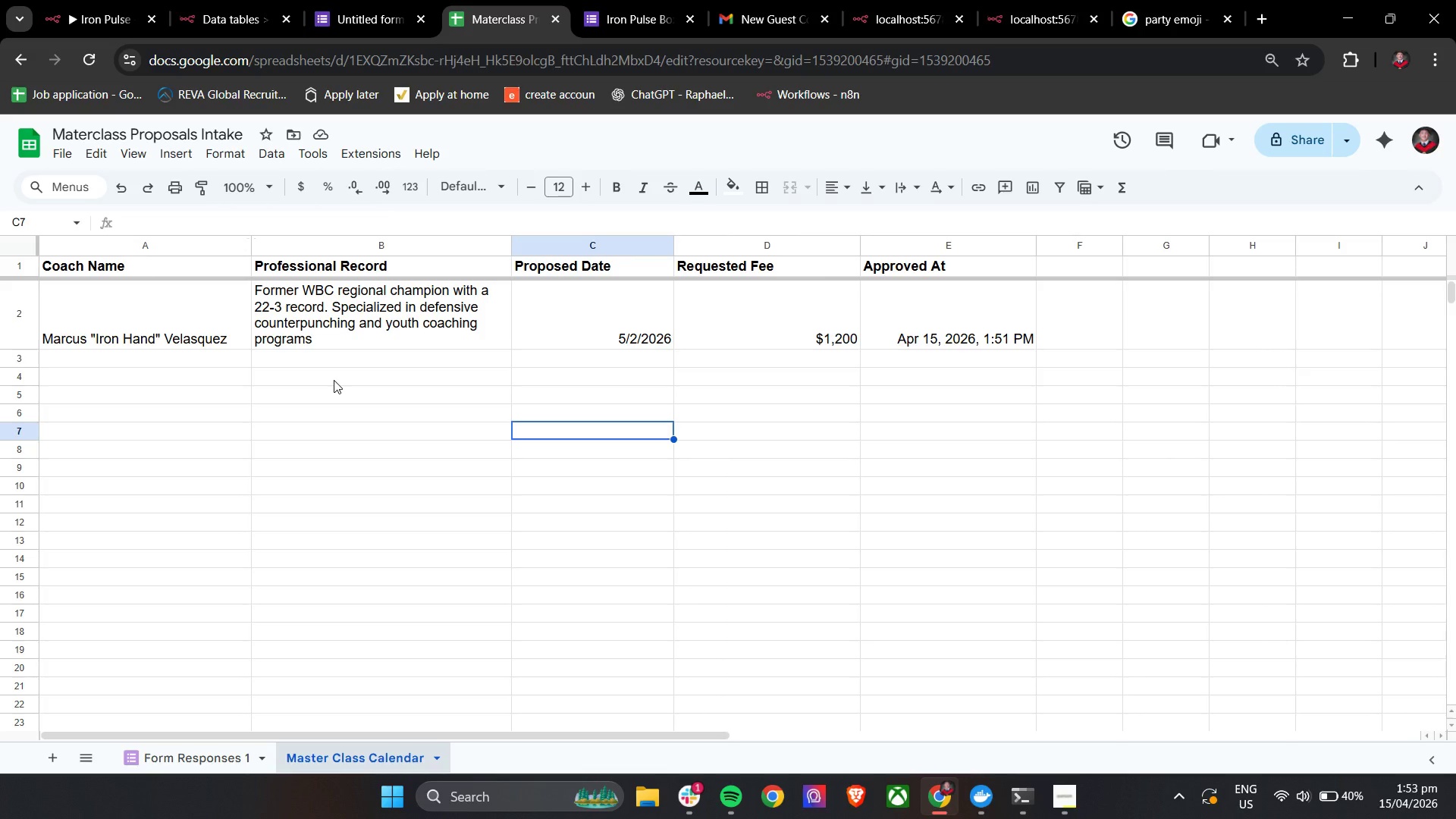 
left_click([200, 765])
 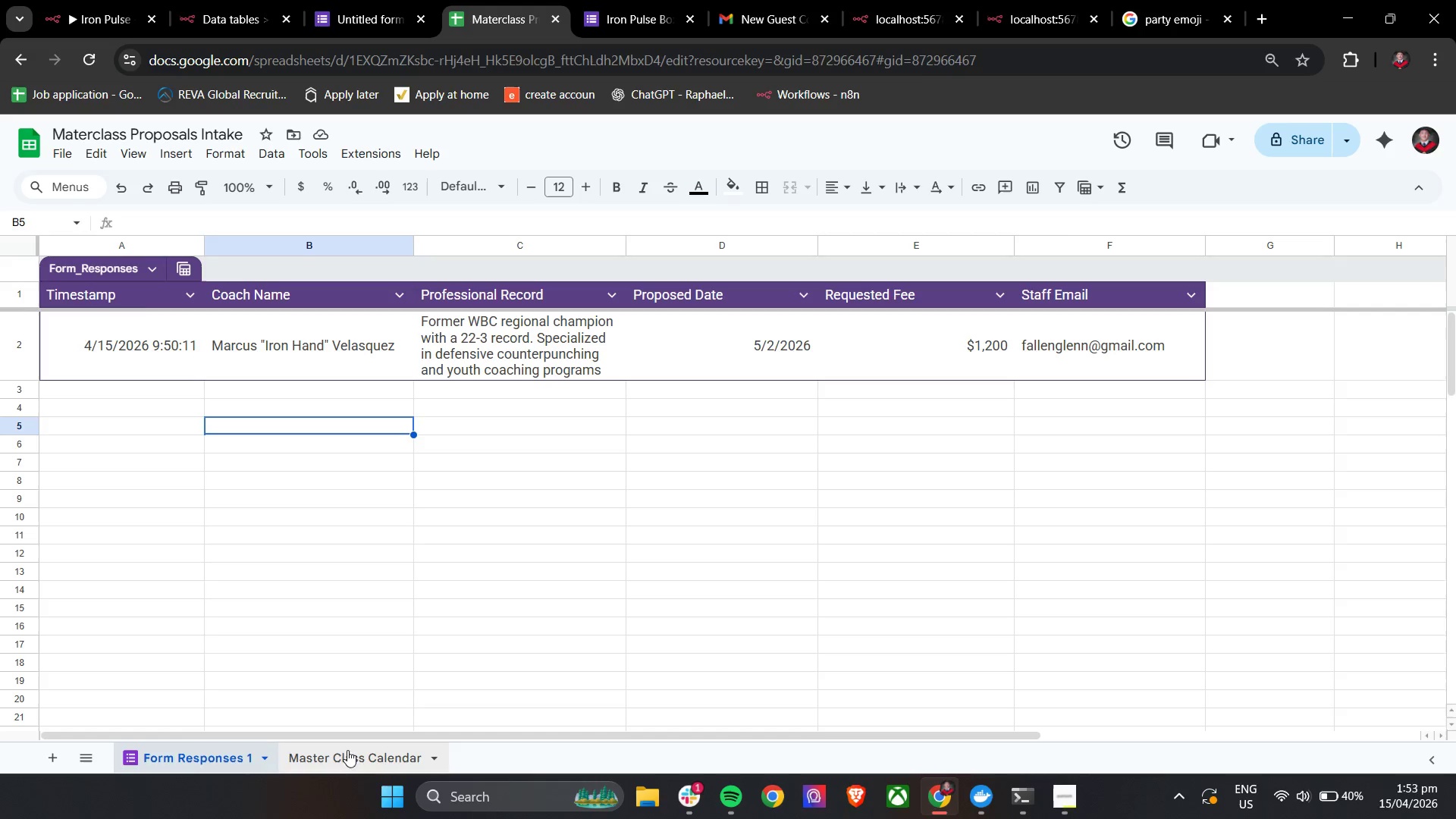 
left_click([347, 750])
 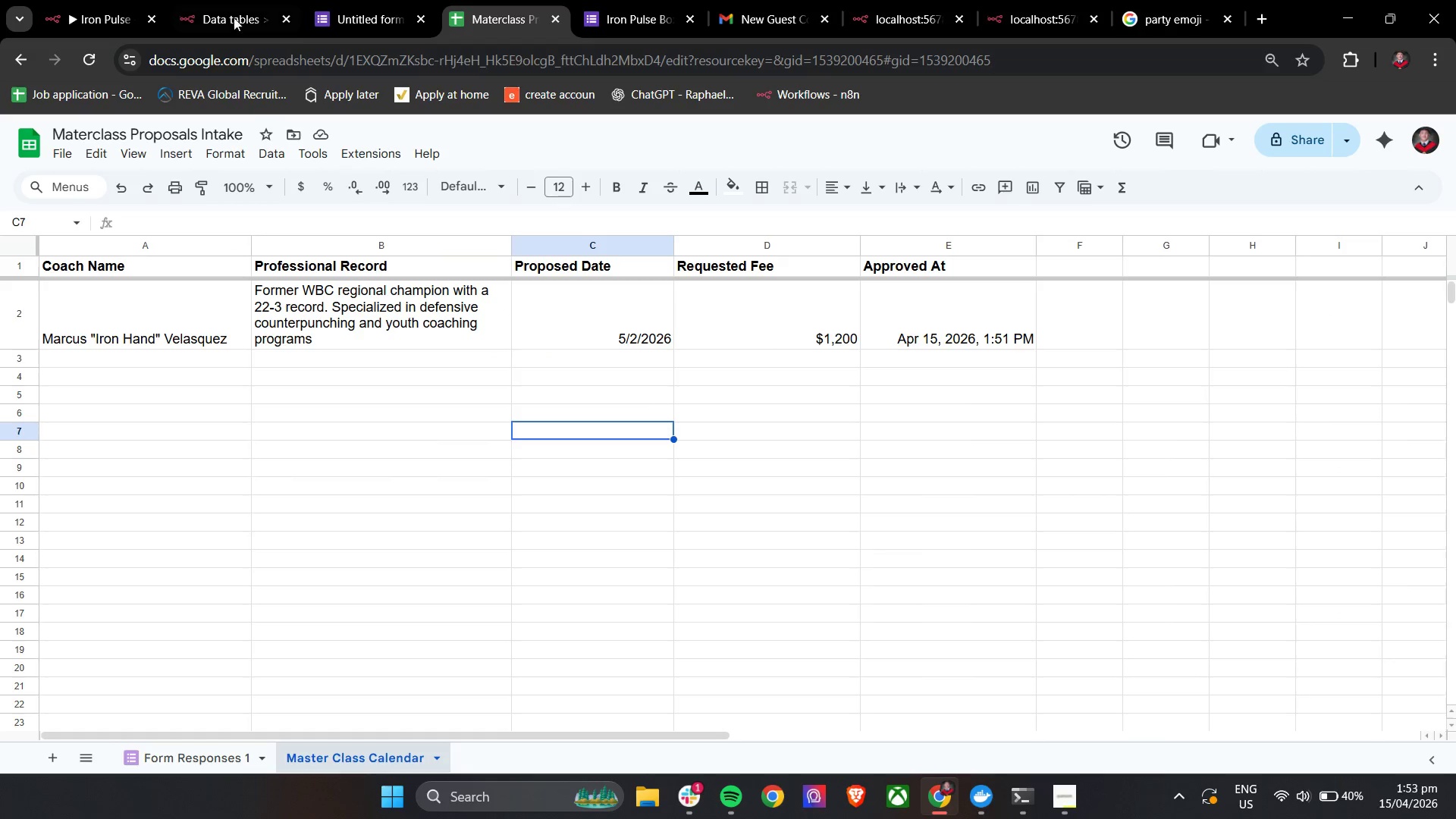 
left_click([115, 0])
 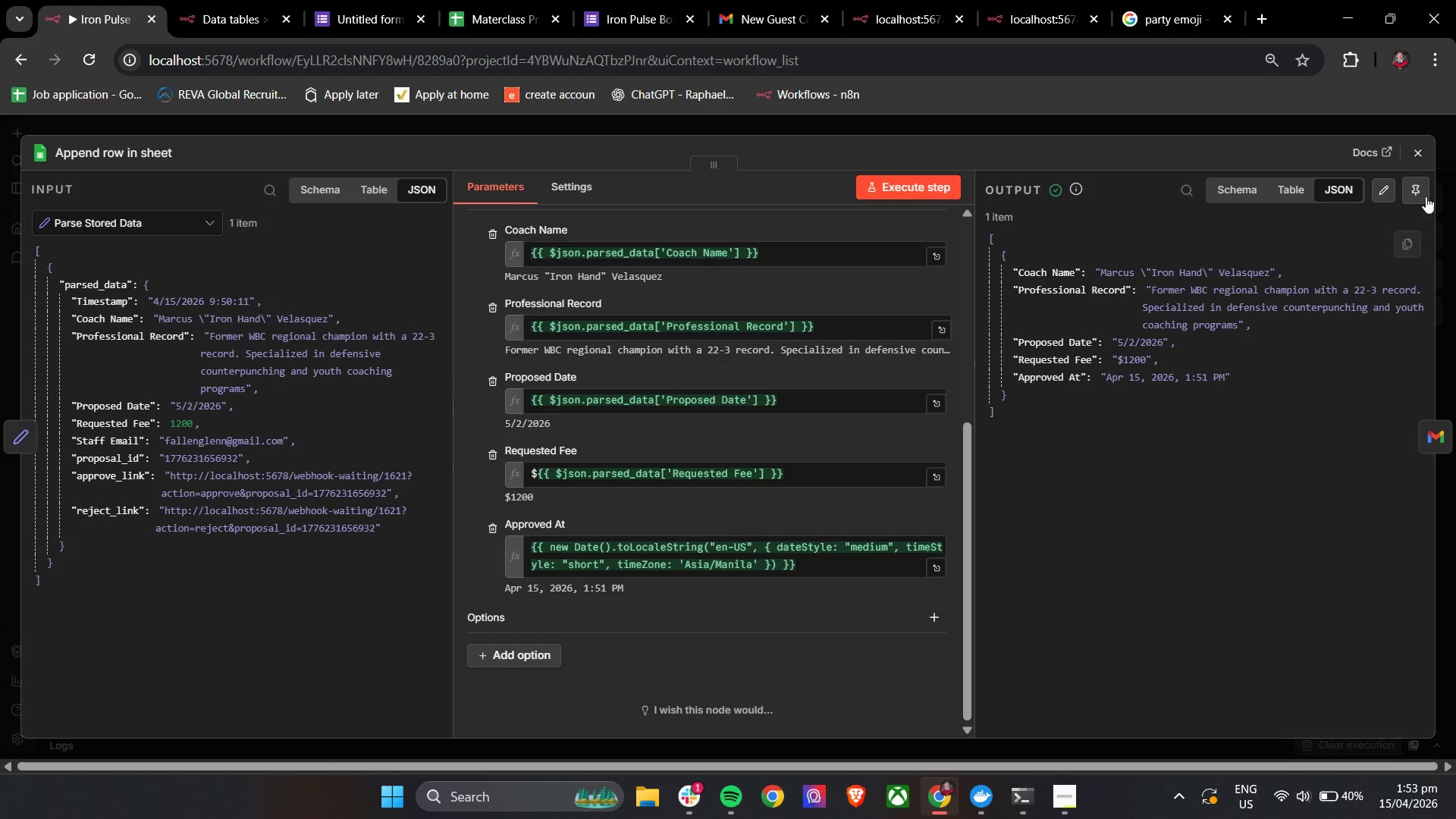 
left_click([1420, 143])
 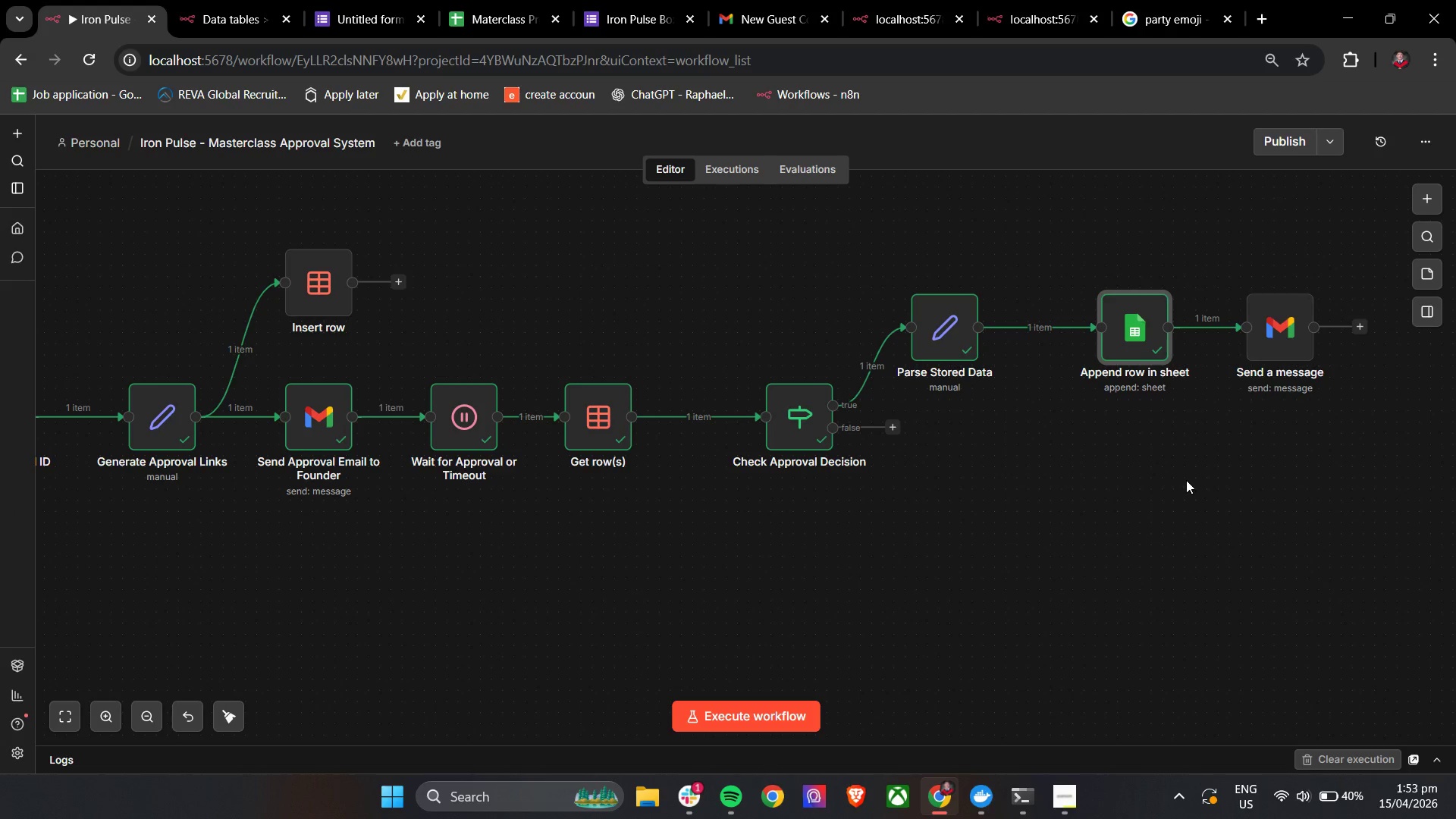 
hold_key(key=ControlLeft, duration=0.92)
left_click_drag(start_coordinate=[1175, 472], to_coordinate=[917, 495])
 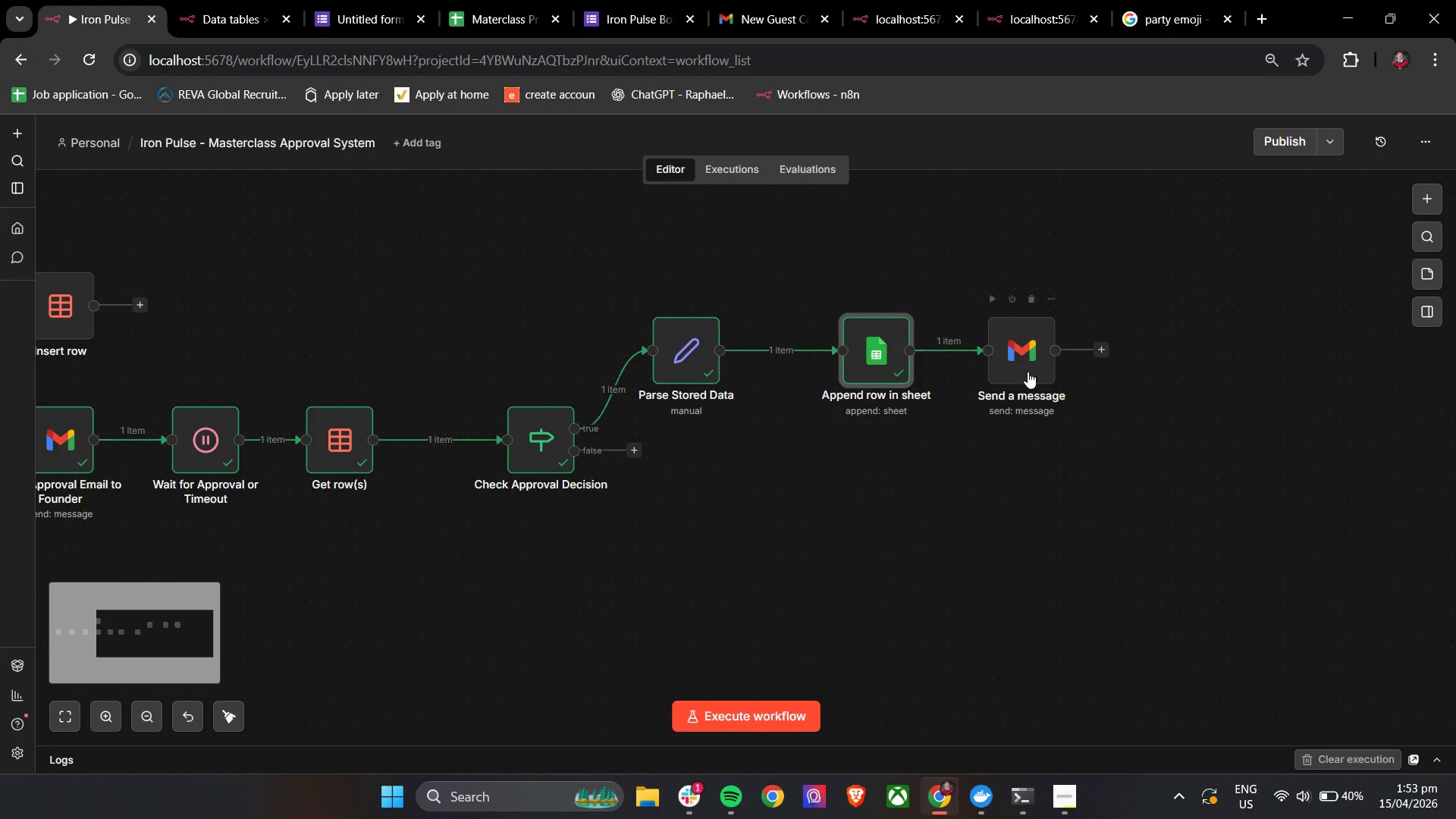 
left_click_drag(start_coordinate=[1026, 369], to_coordinate=[1054, 365])
 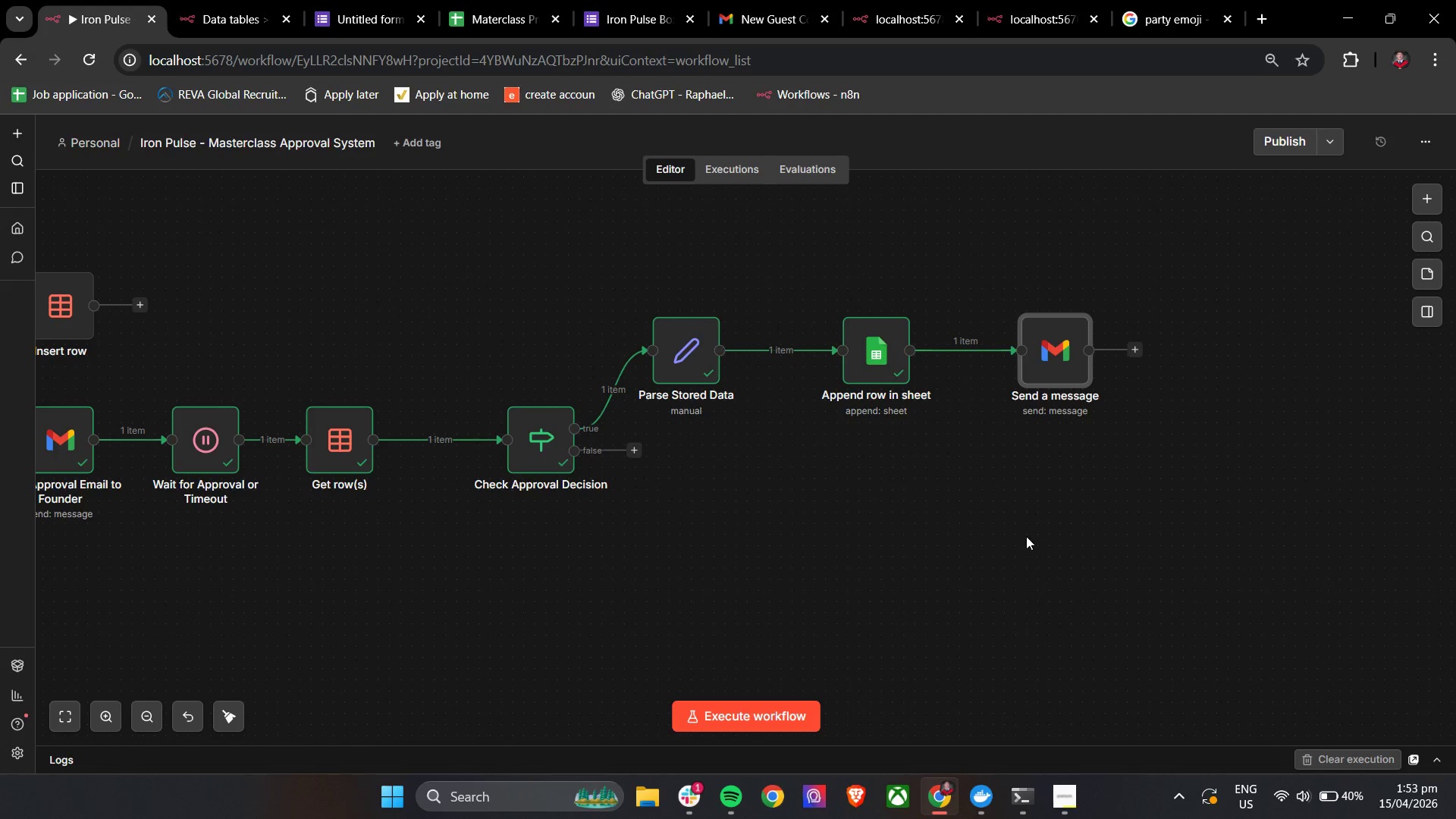 
left_click([1026, 536])
 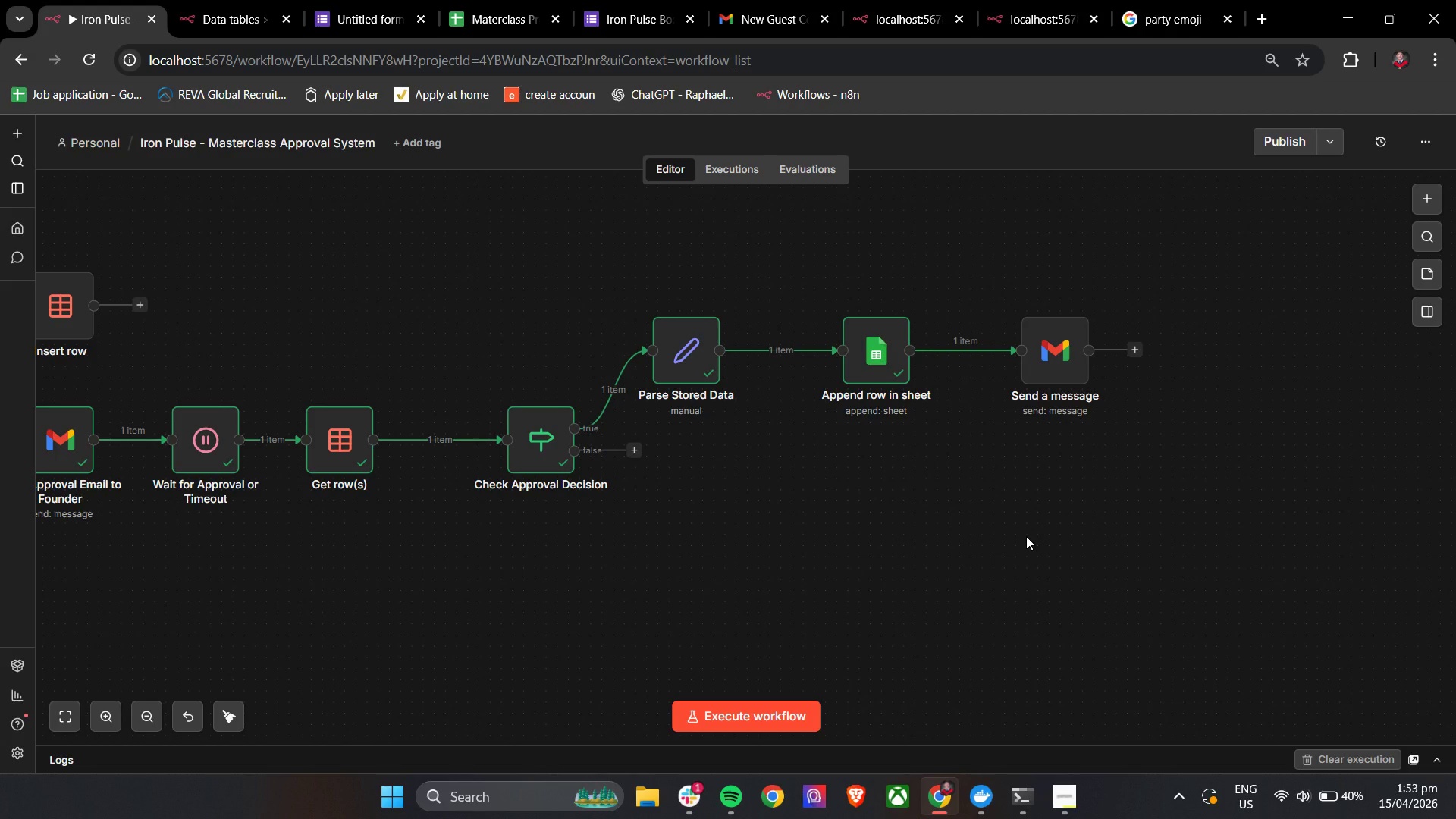 
wait(8.69)
 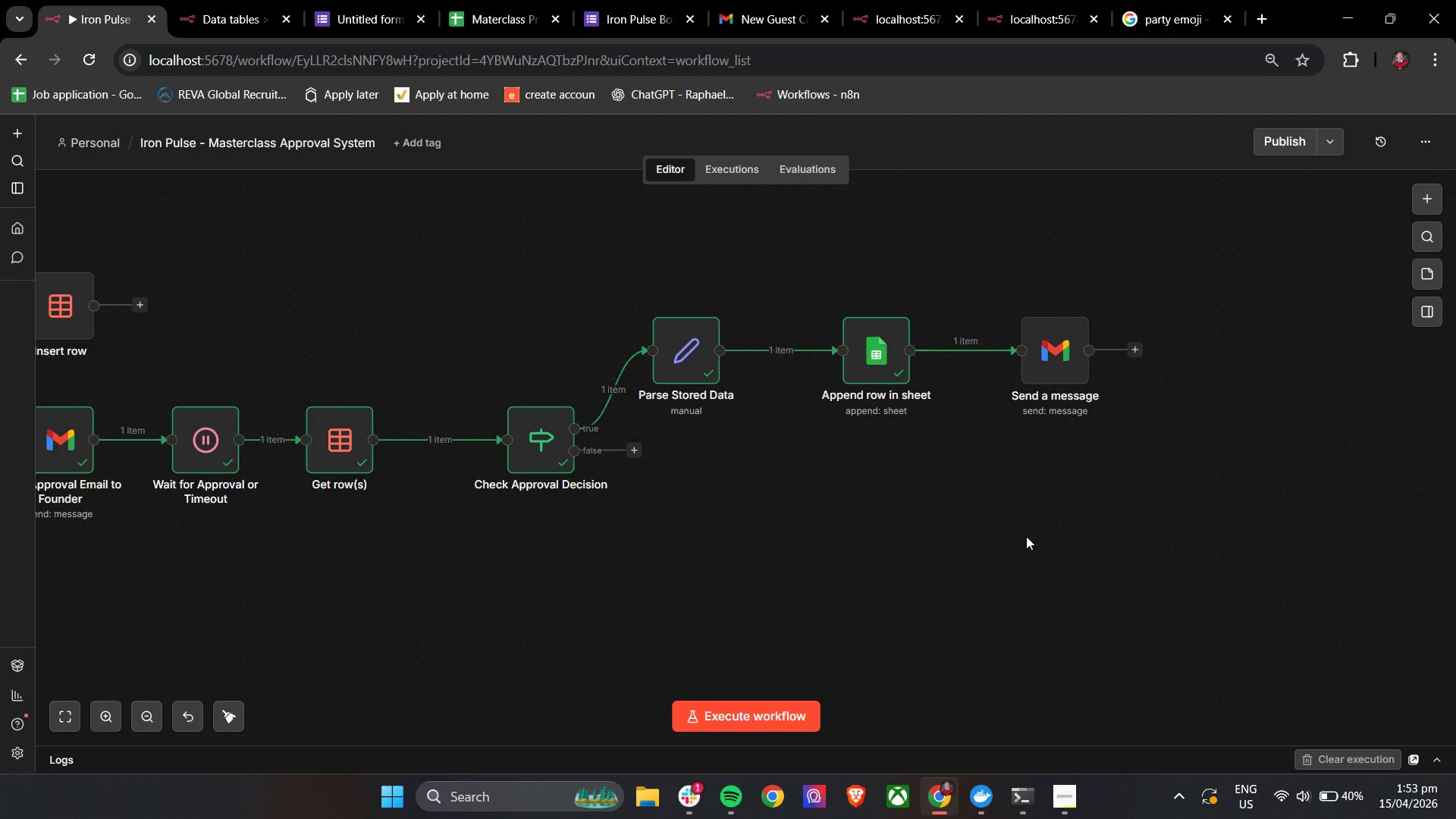 
left_click([1077, 800])